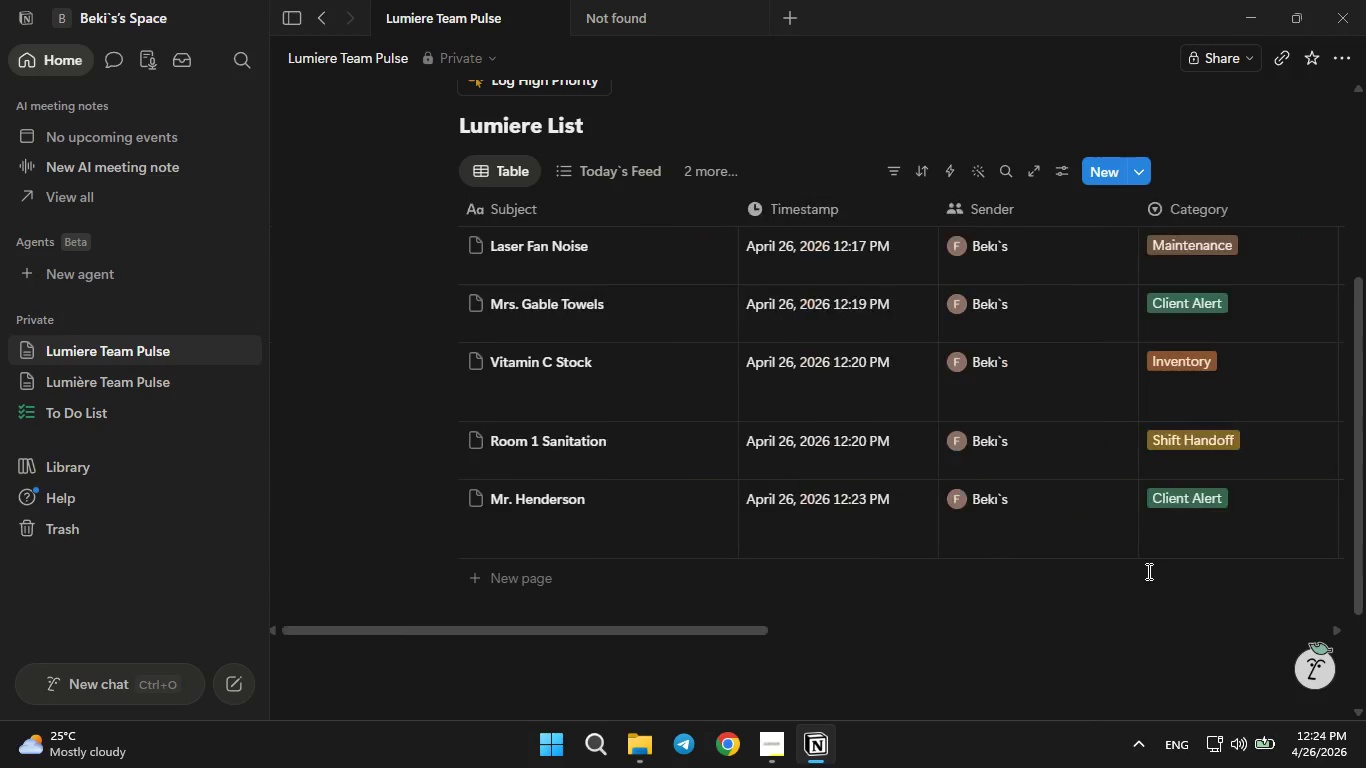 
wait(10.98)
 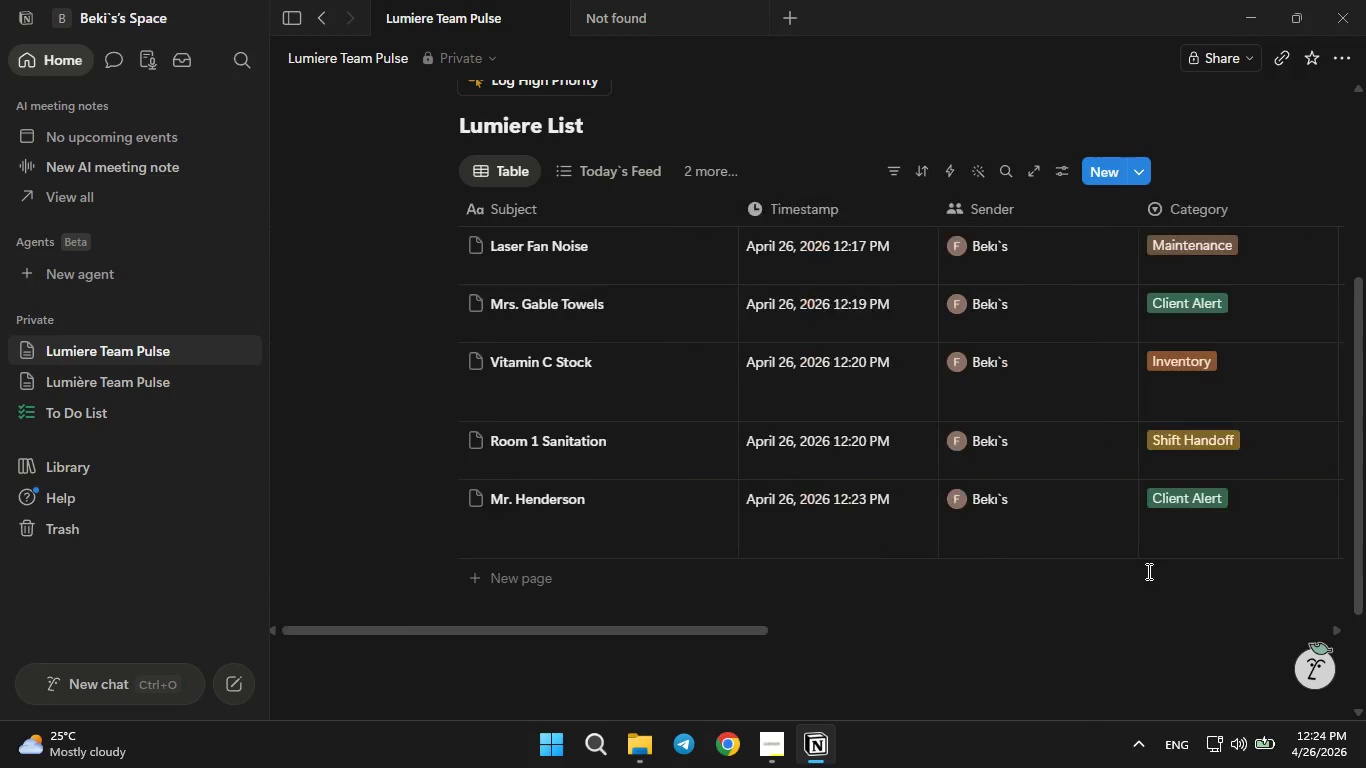 
left_click([528, 575])
 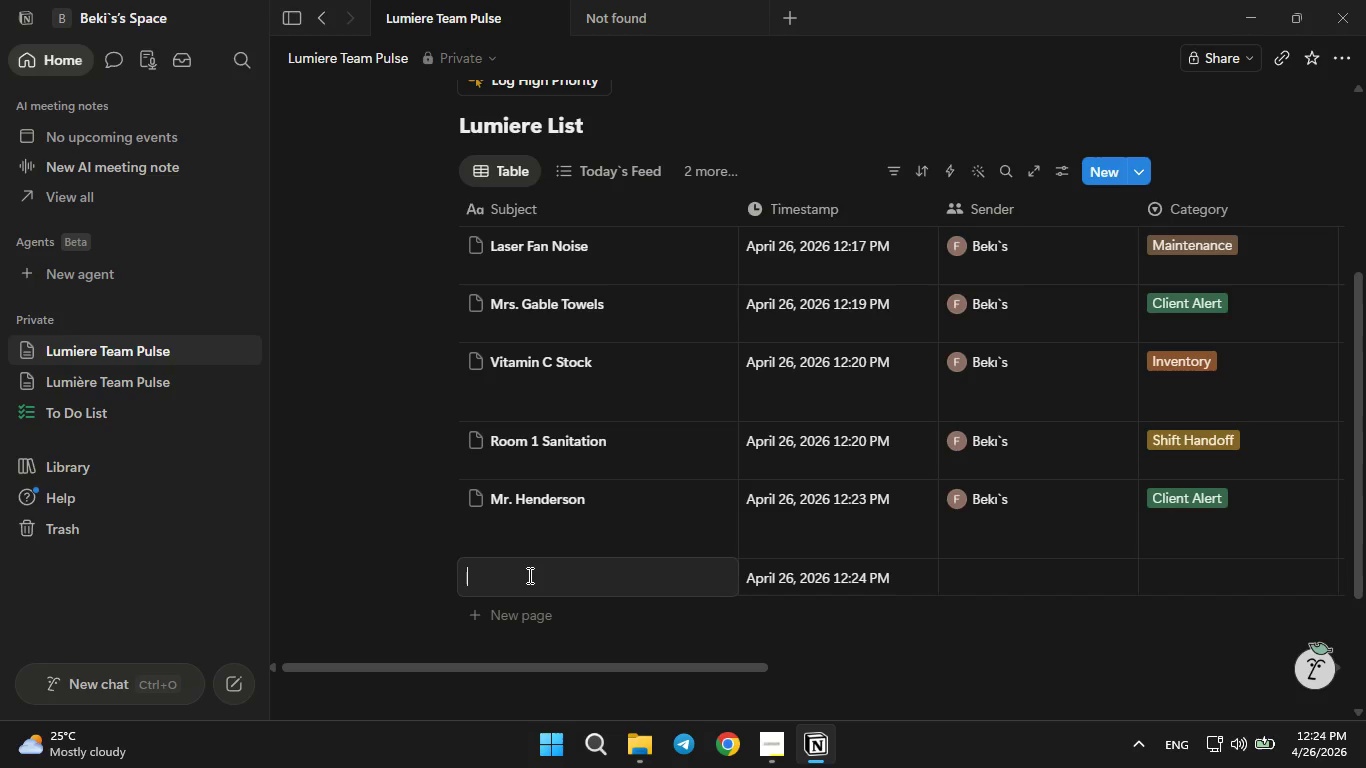 
type(Hydro )
key(Backspace)
type(-Facial Repair)
 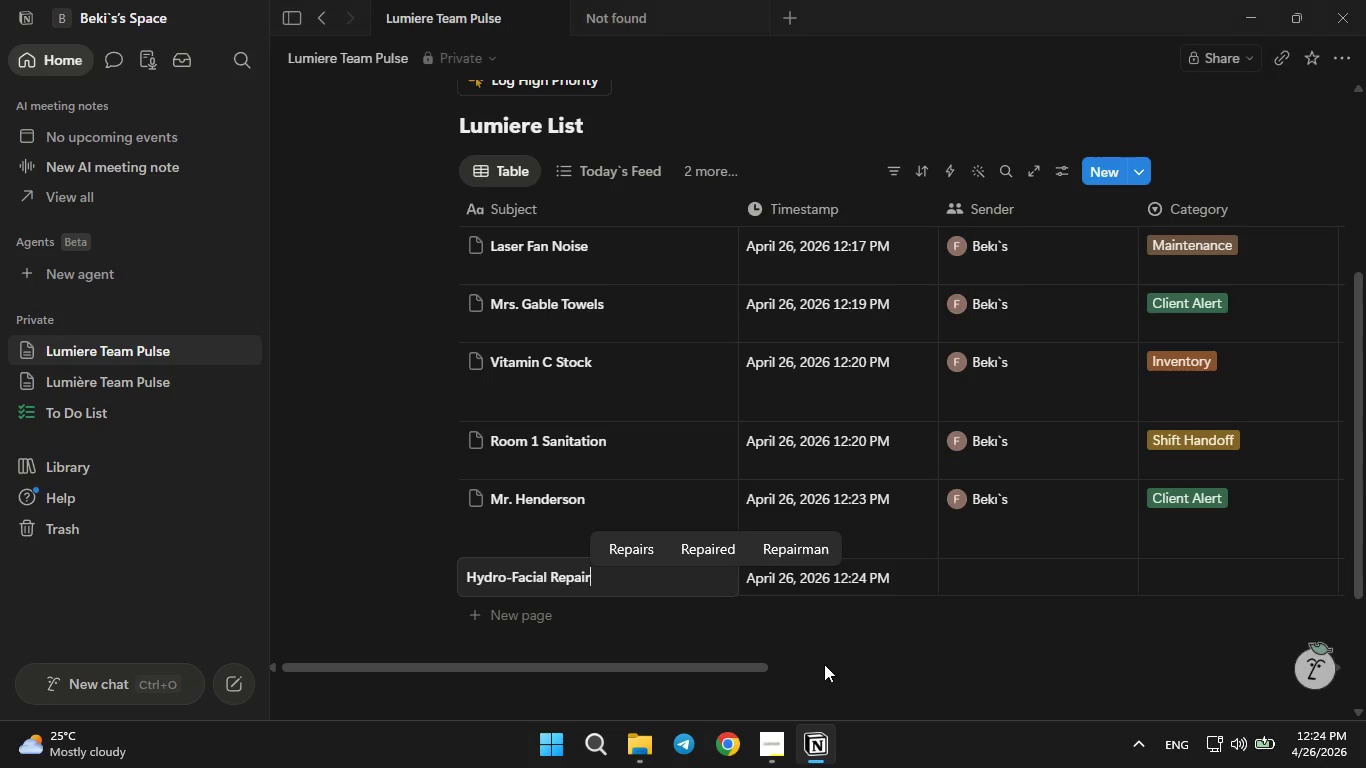 
left_click([825, 664])
 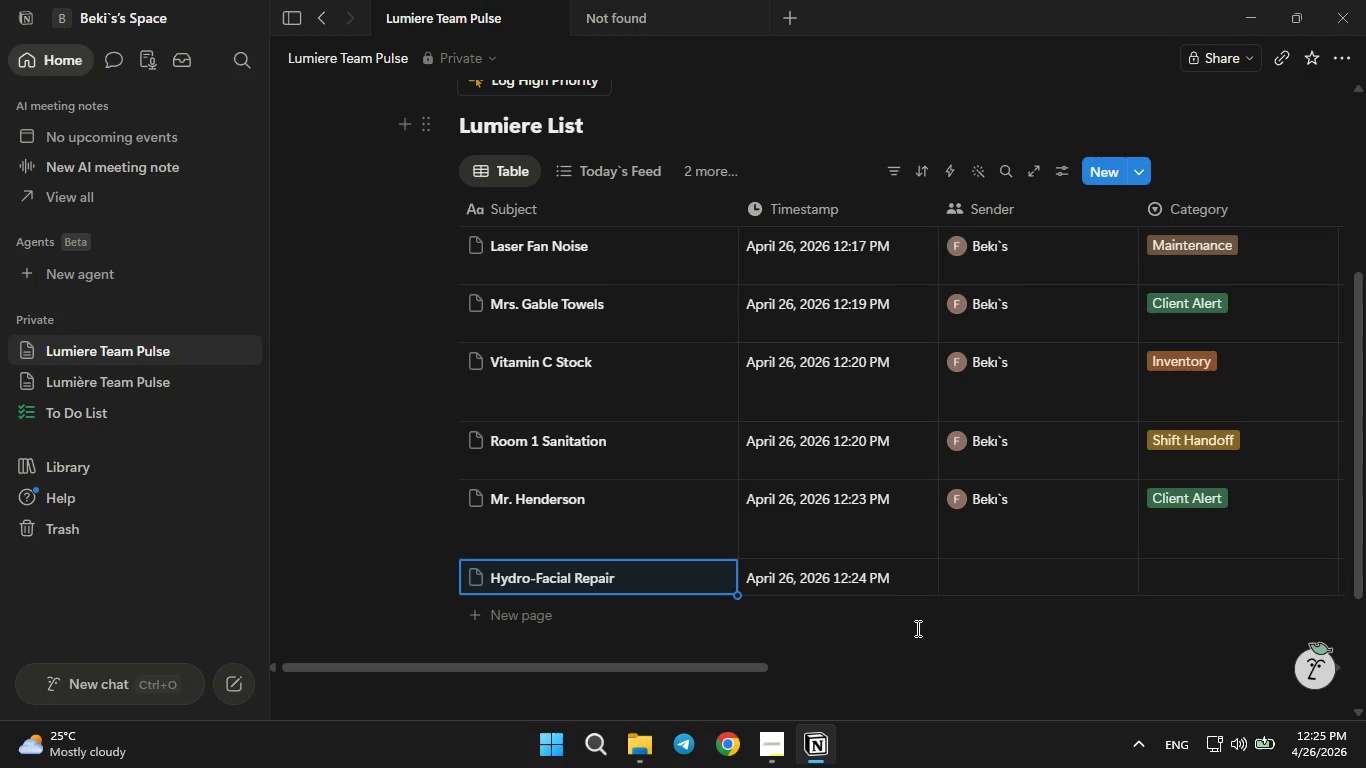 
left_click_drag(start_coordinate=[916, 628], to_coordinate=[999, 573])
 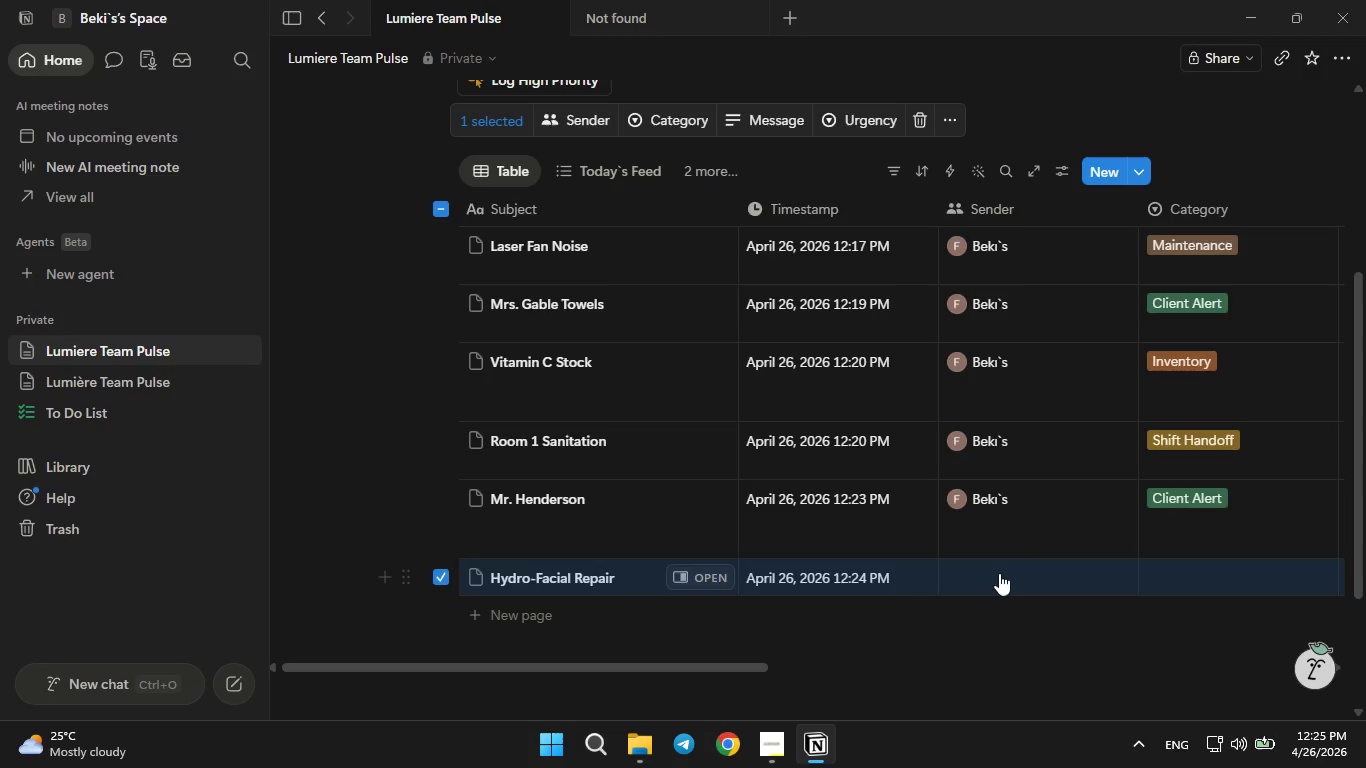 
left_click([999, 573])
 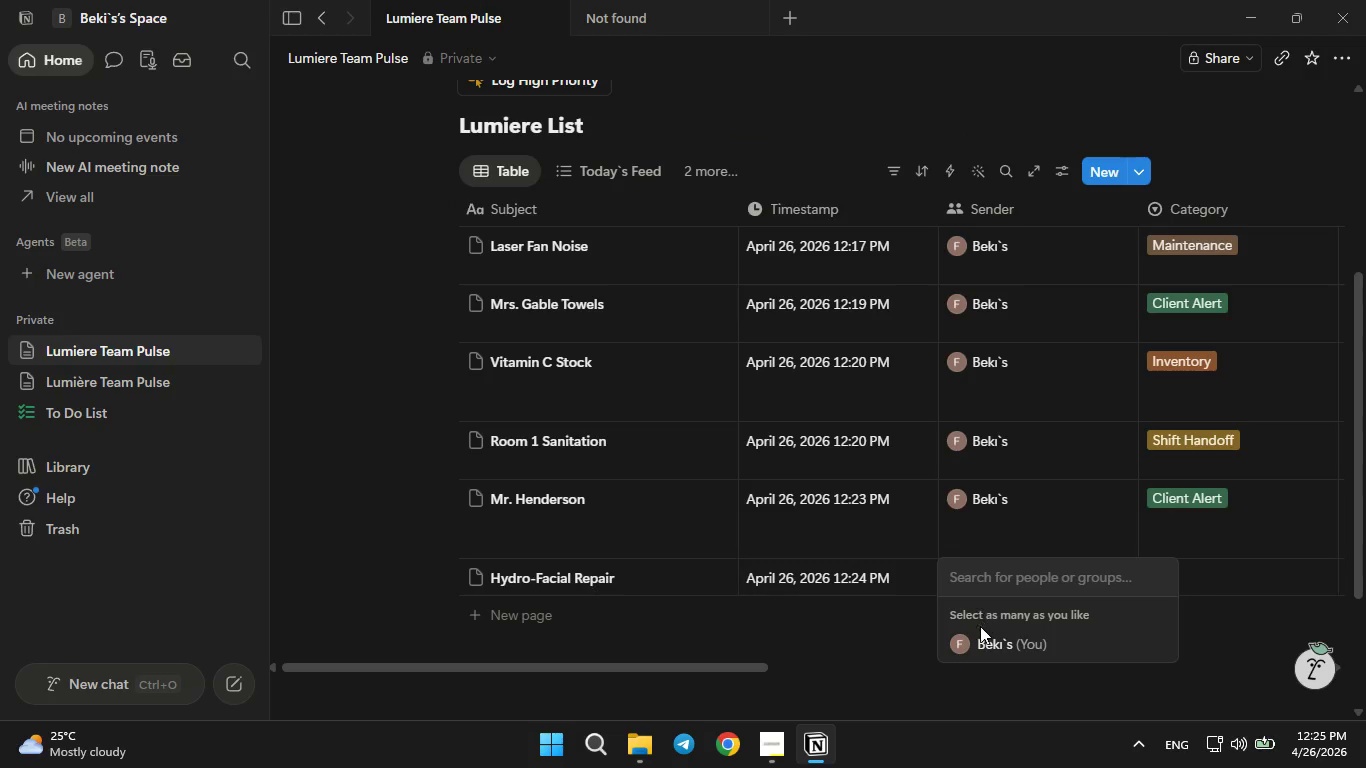 
left_click([977, 639])
 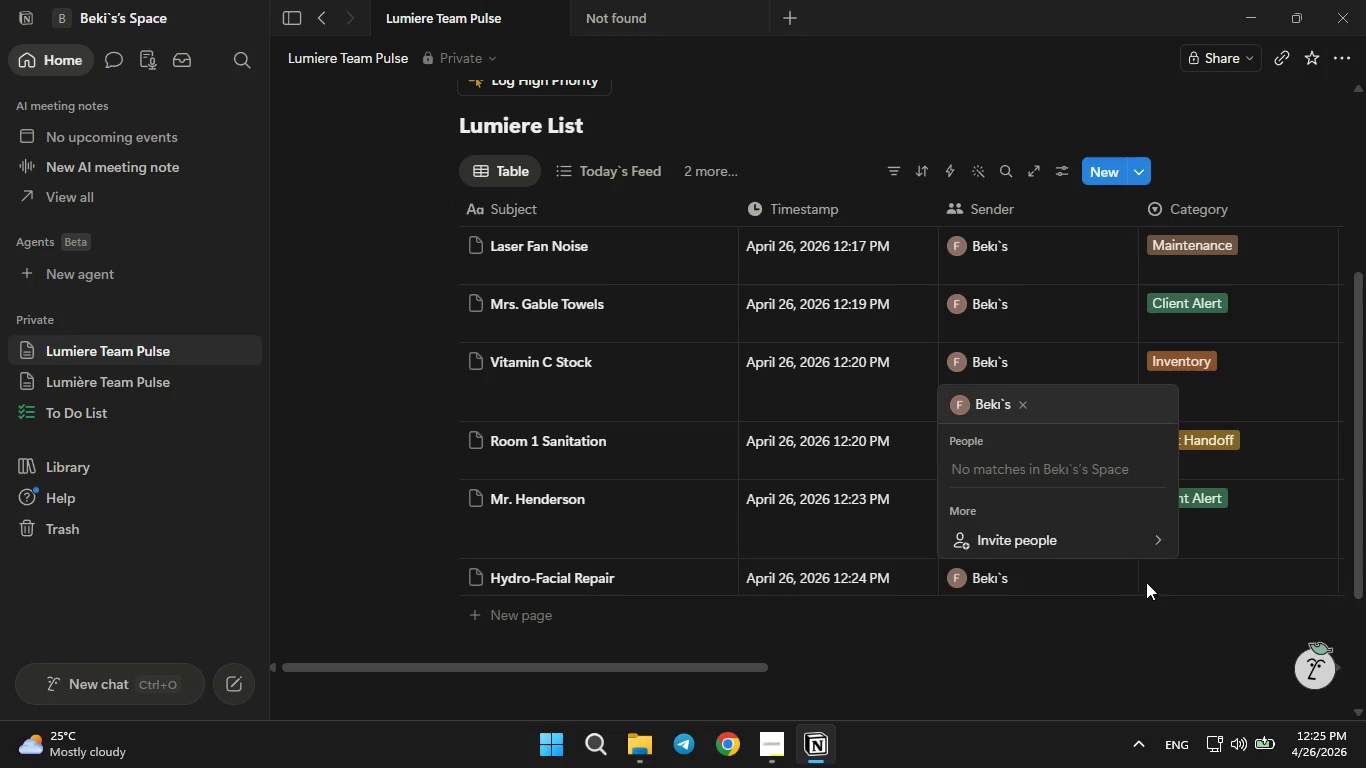 
left_click([1165, 582])
 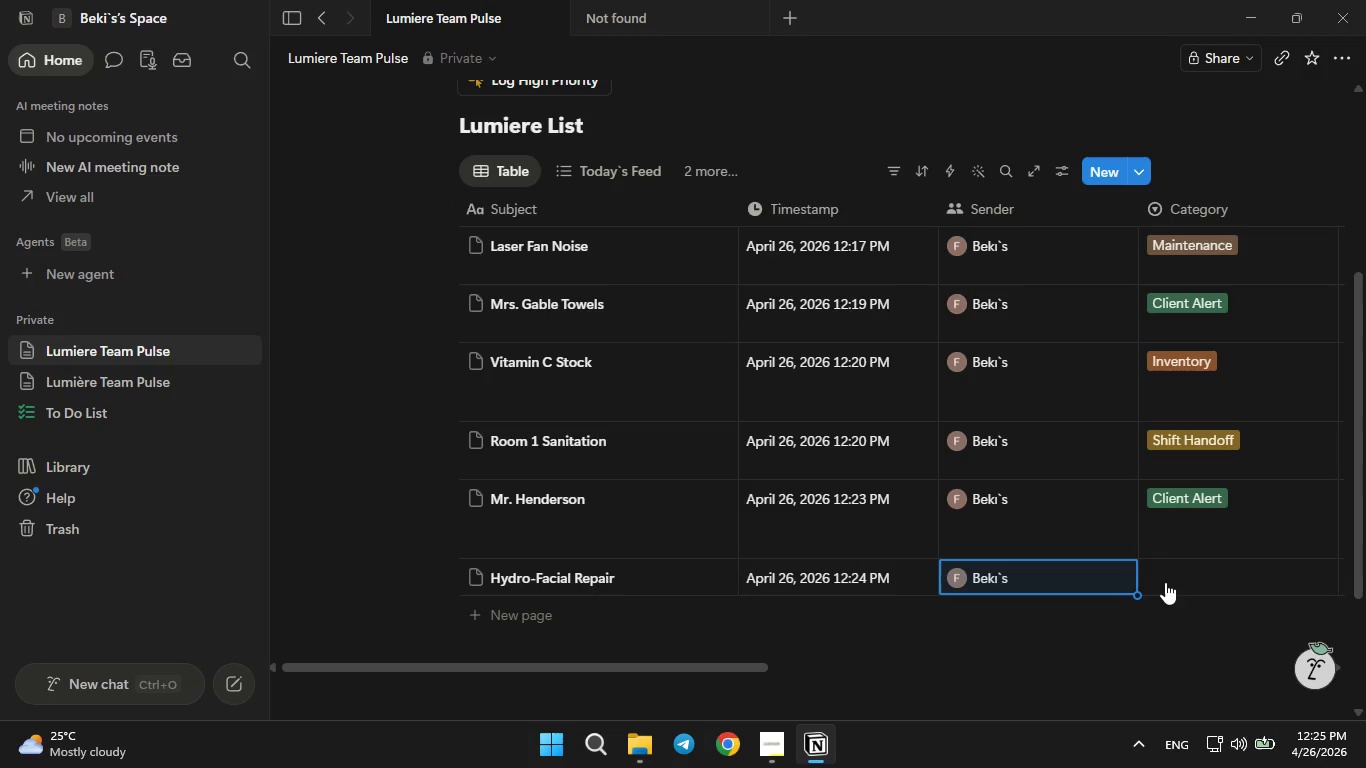 
left_click([1165, 582])
 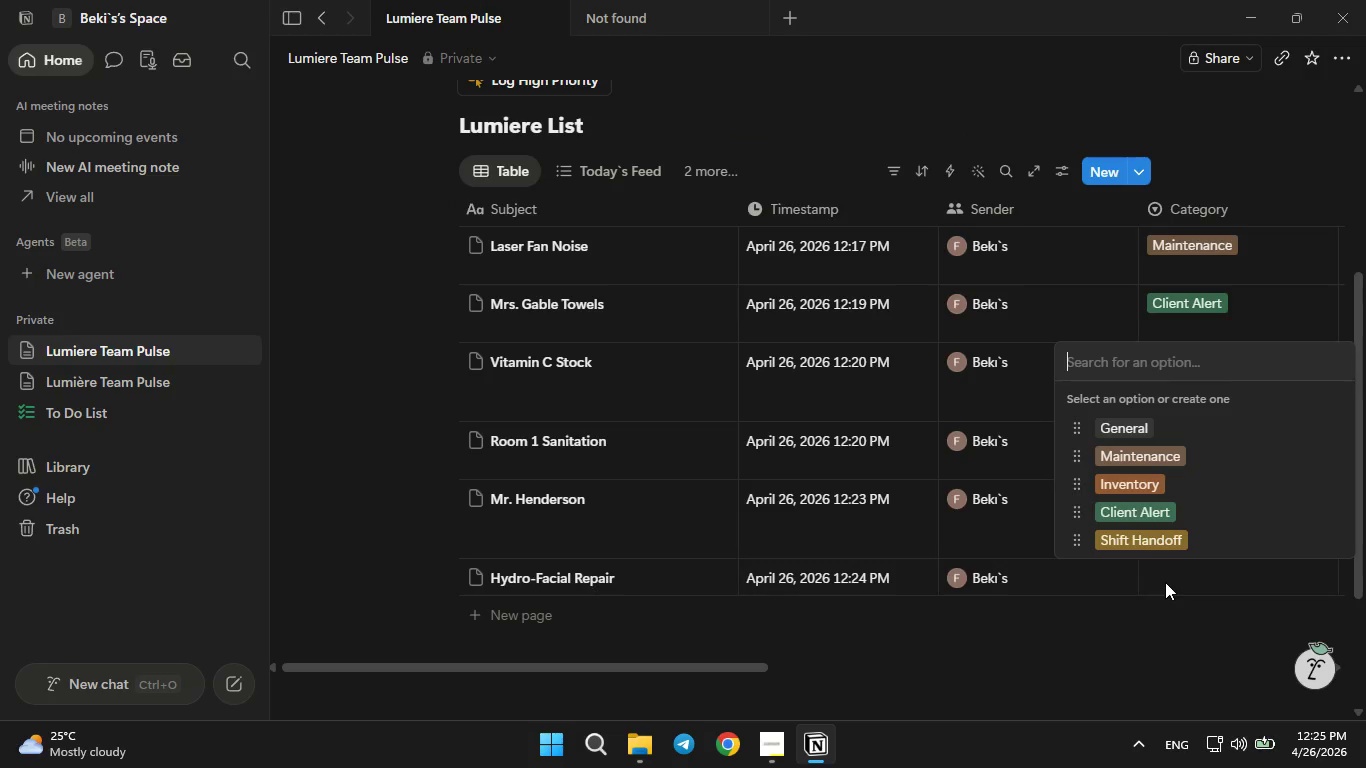 
key(CapsLock)
 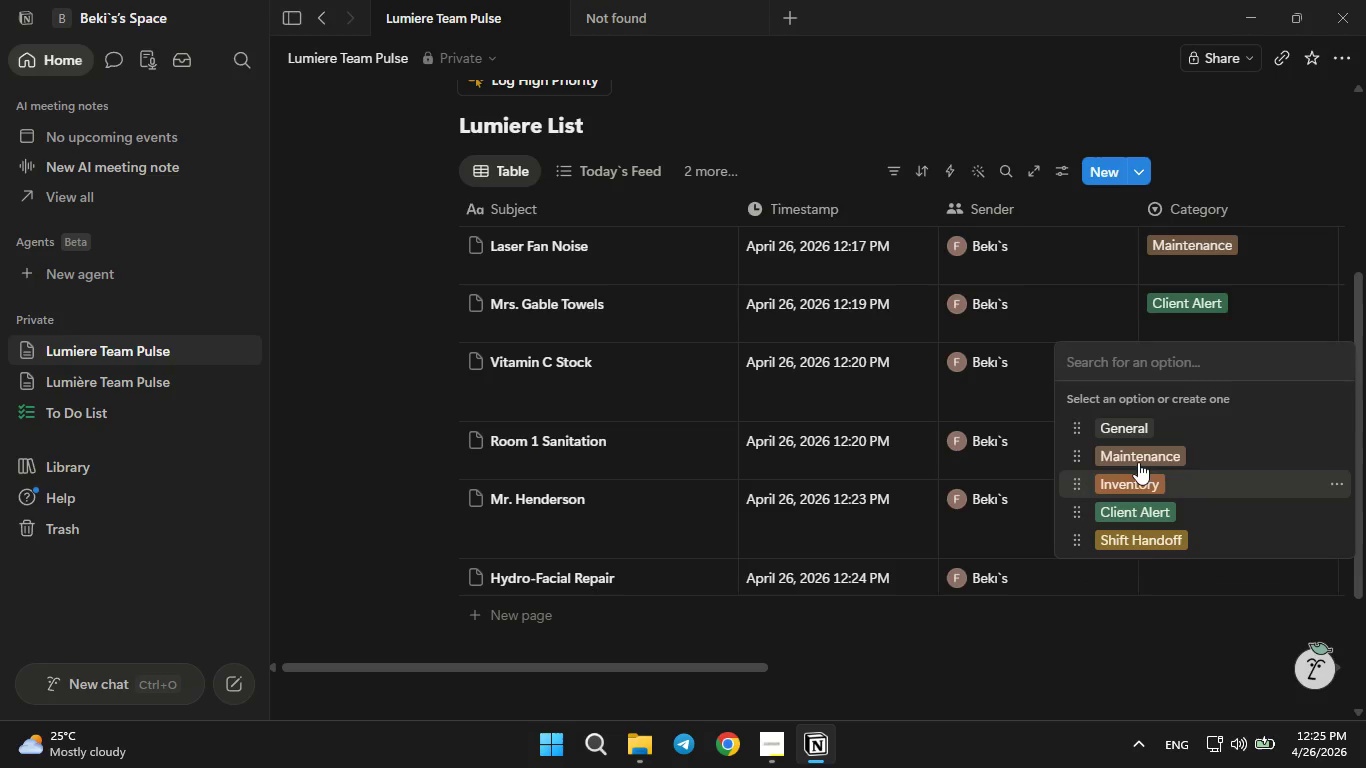 
left_click([1138, 453])
 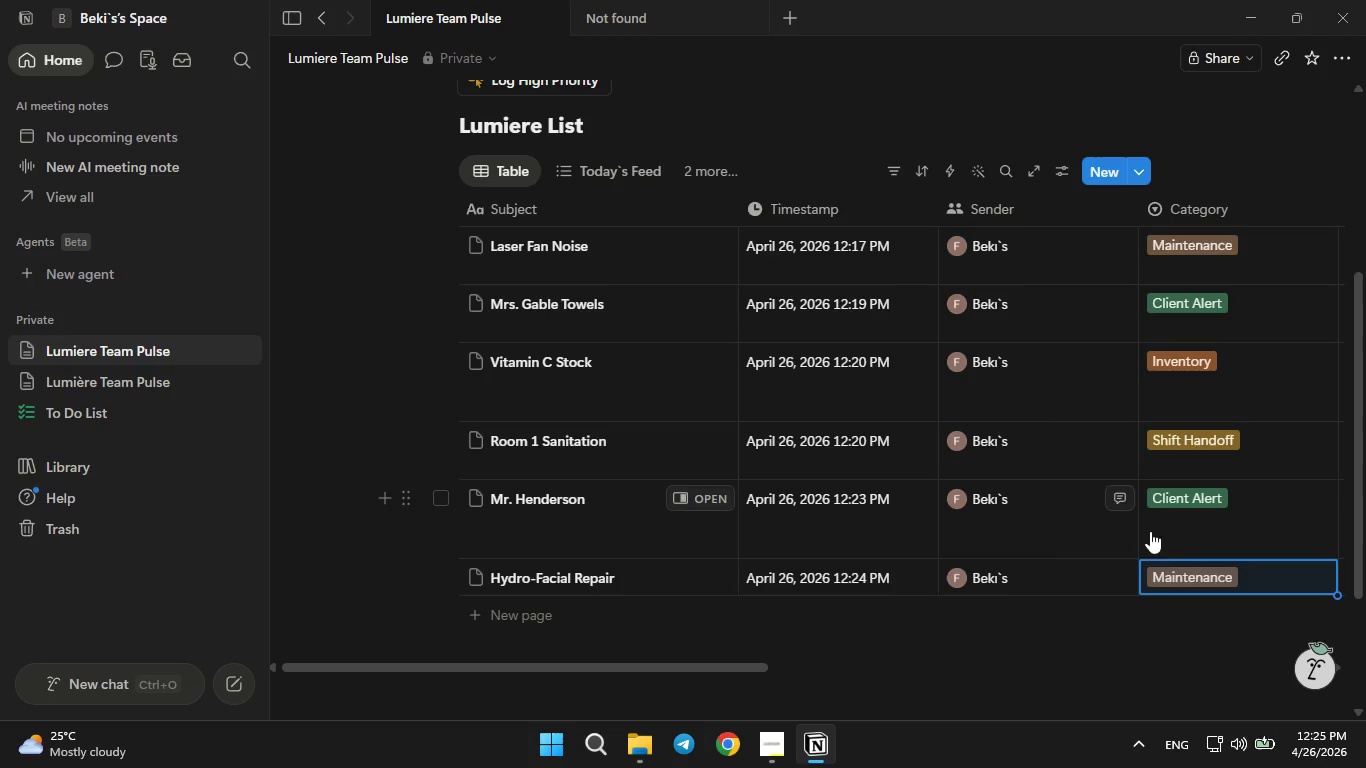 
mouse_move([1205, 599])
 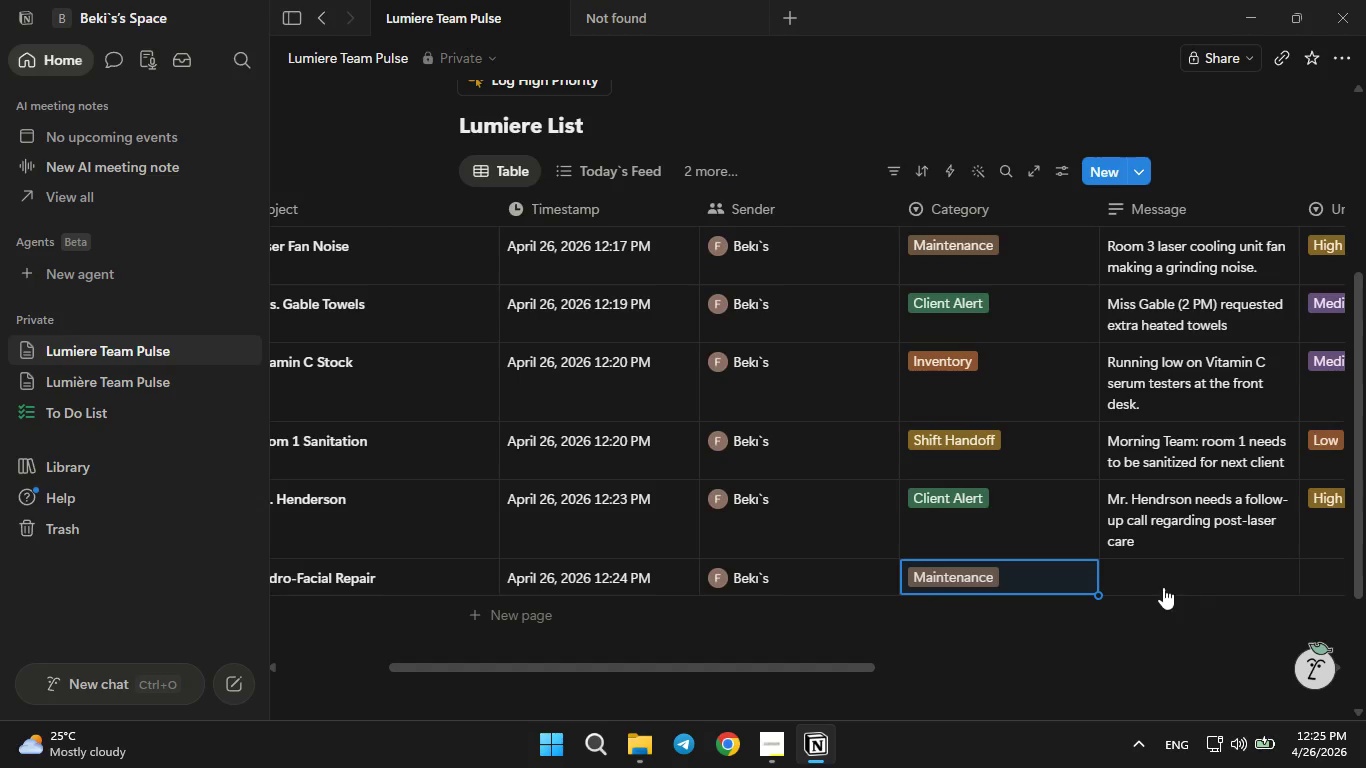 
left_click([1155, 585])
 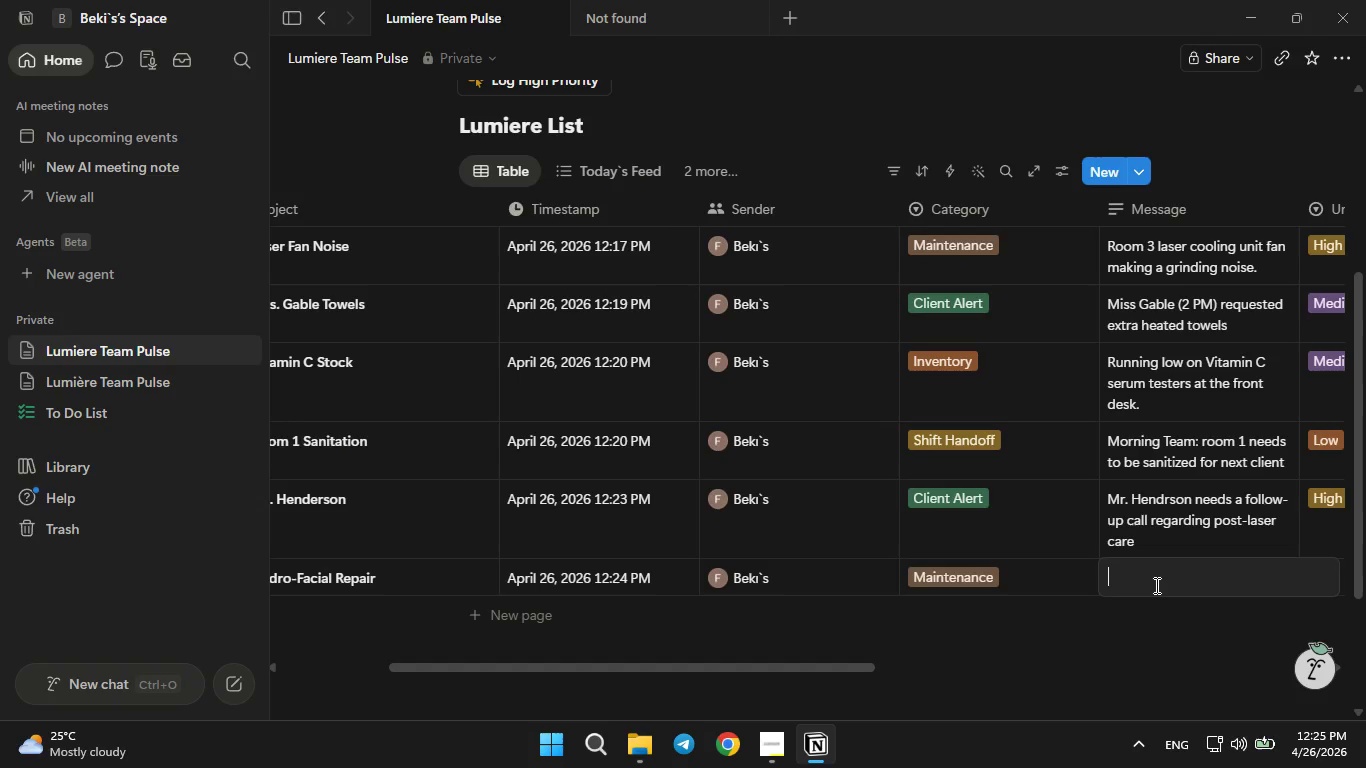 
type(Waiting on technician for the hydro-facial machine repair.)
 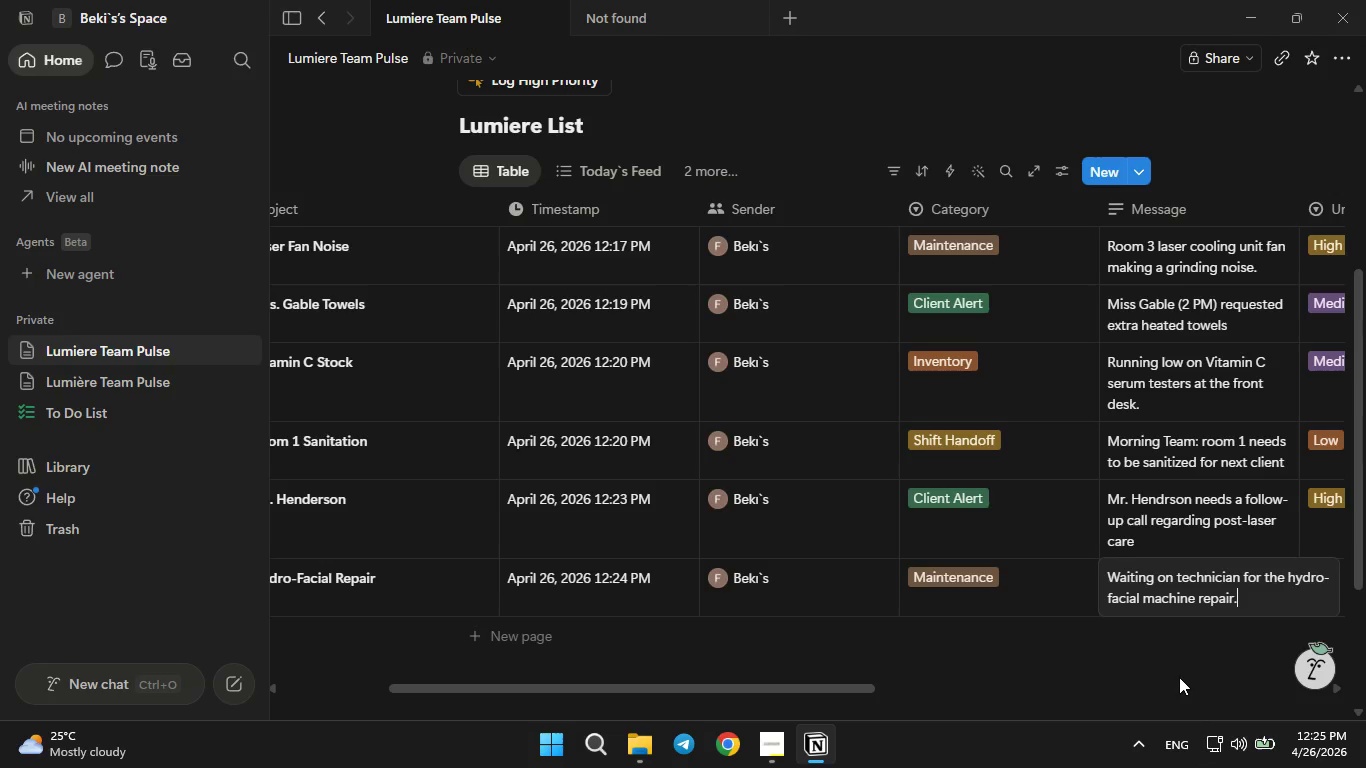 
left_click([1152, 677])
 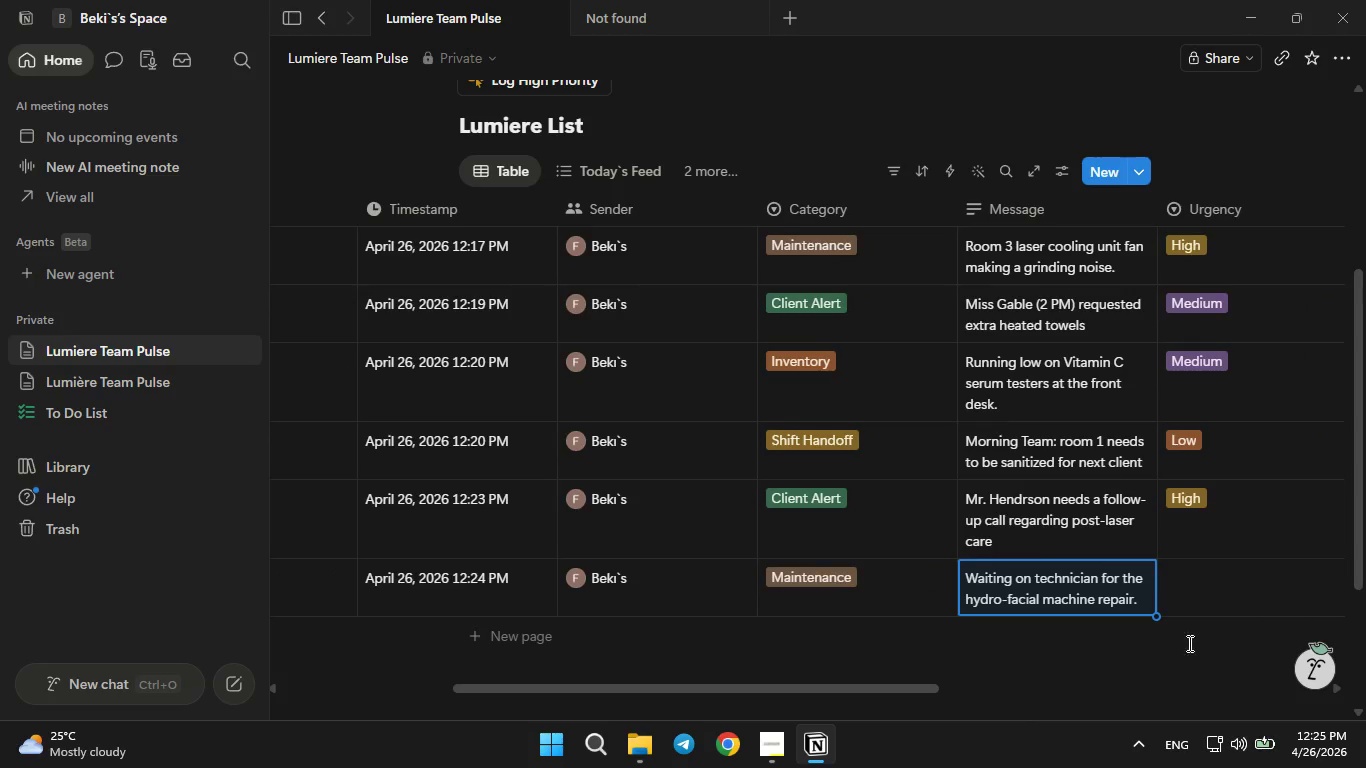 
left_click([1185, 612])
 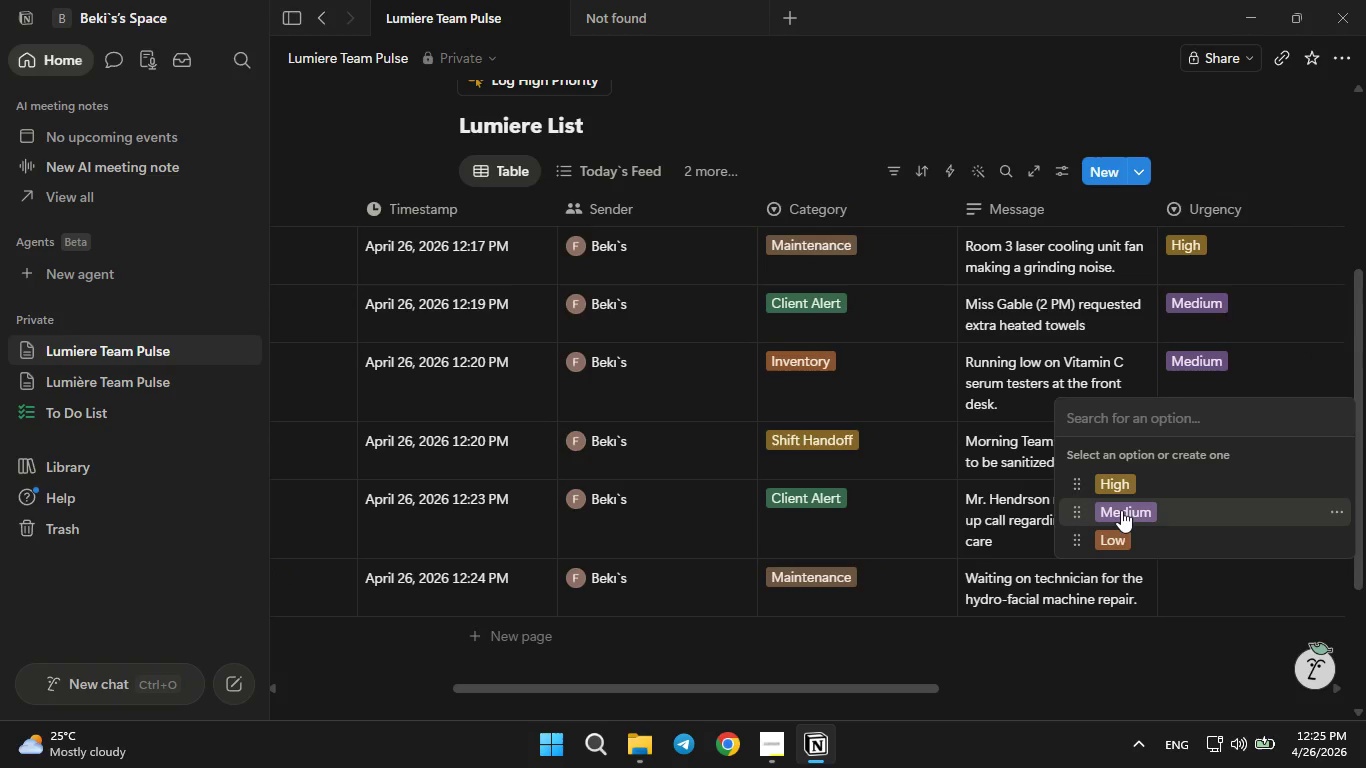 
left_click([1120, 510])
 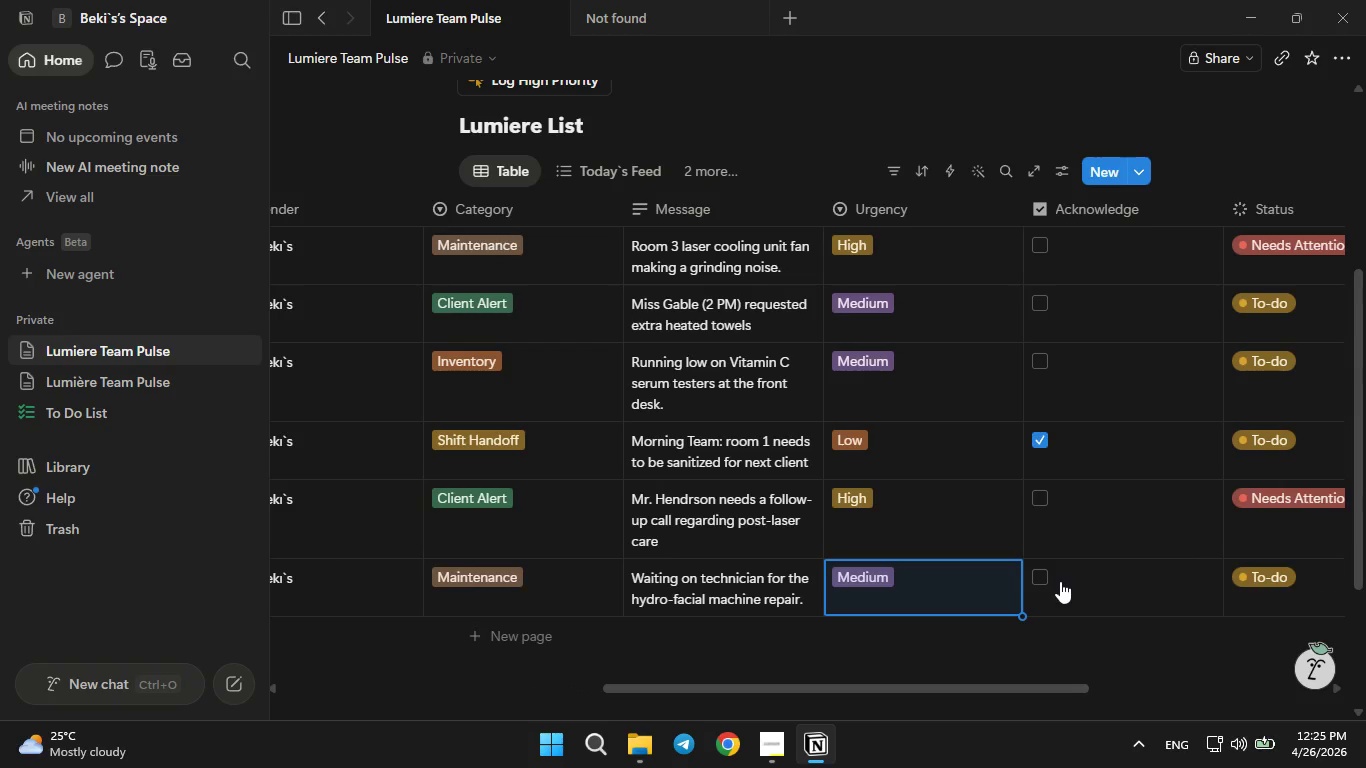 
wait(5.88)
 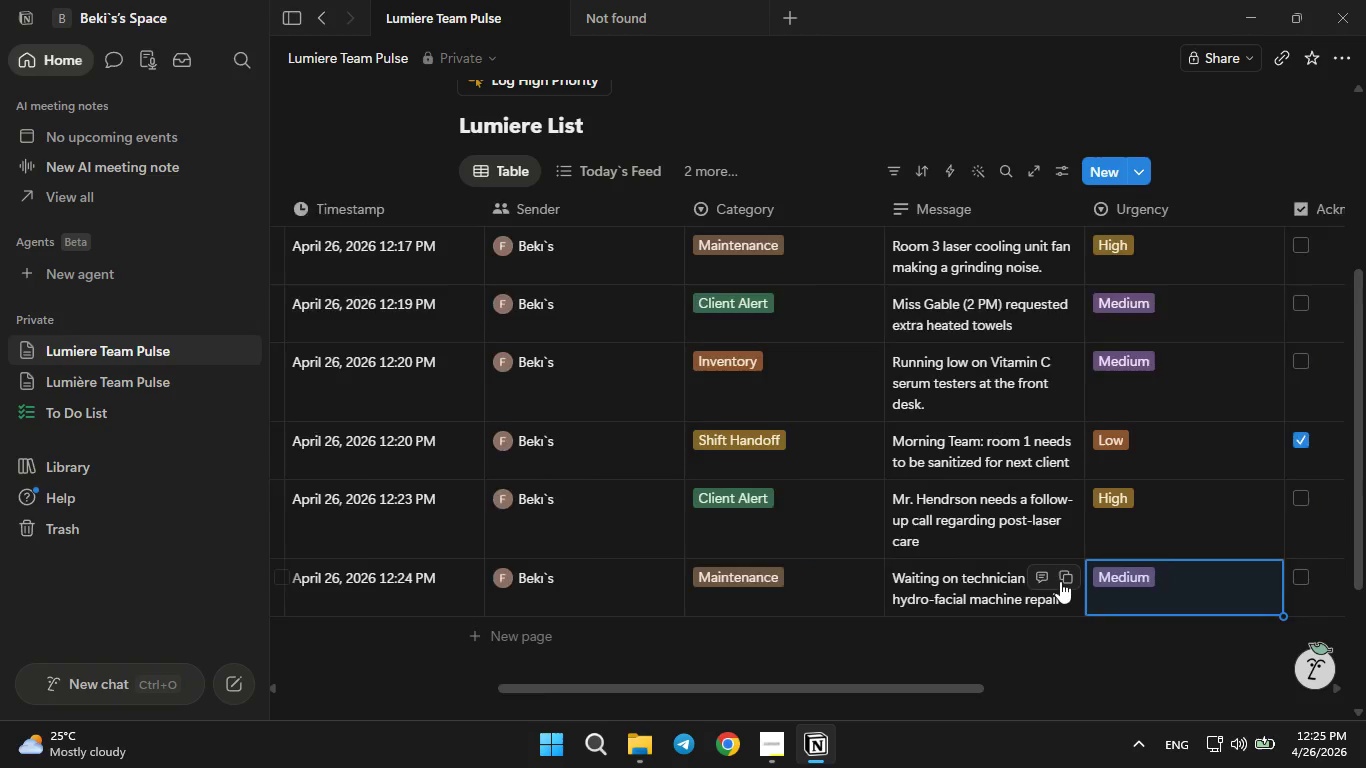 
left_click([1250, 579])
 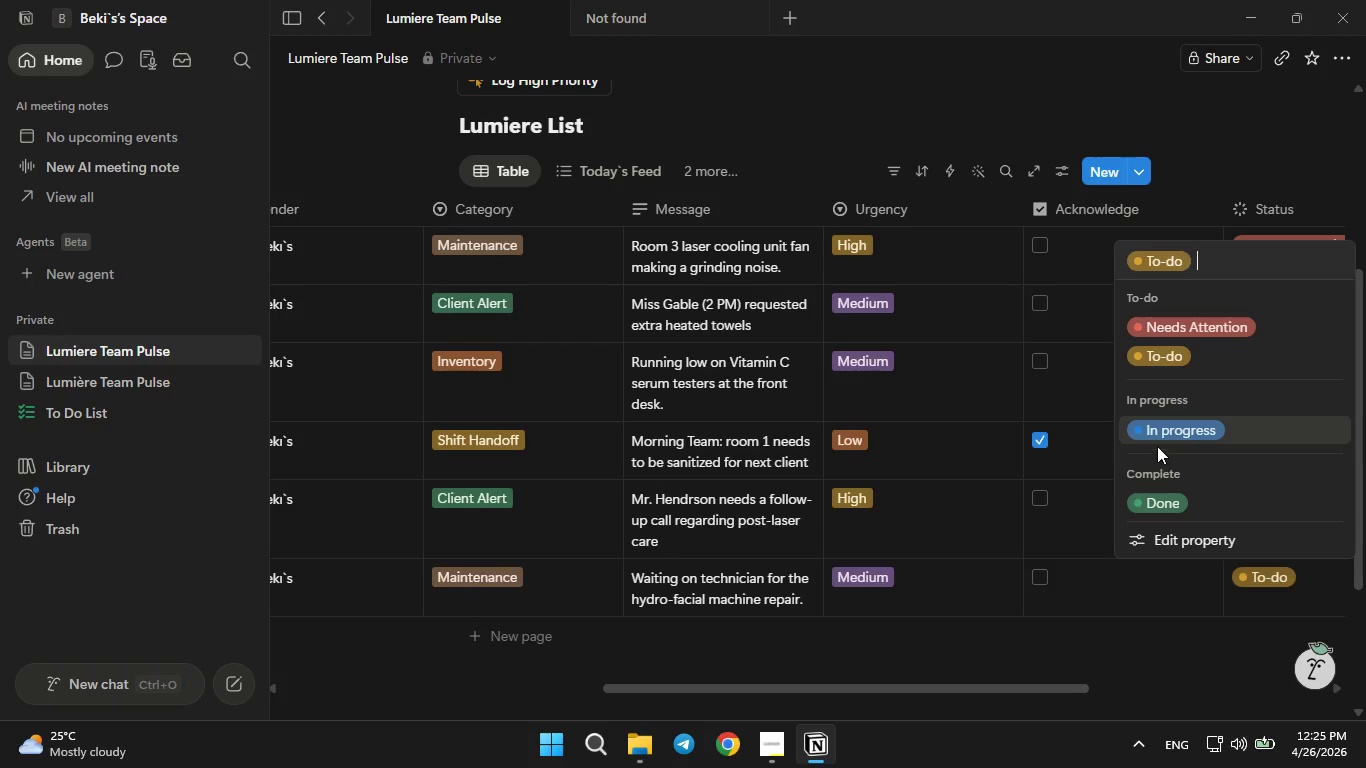 
left_click([1158, 429])
 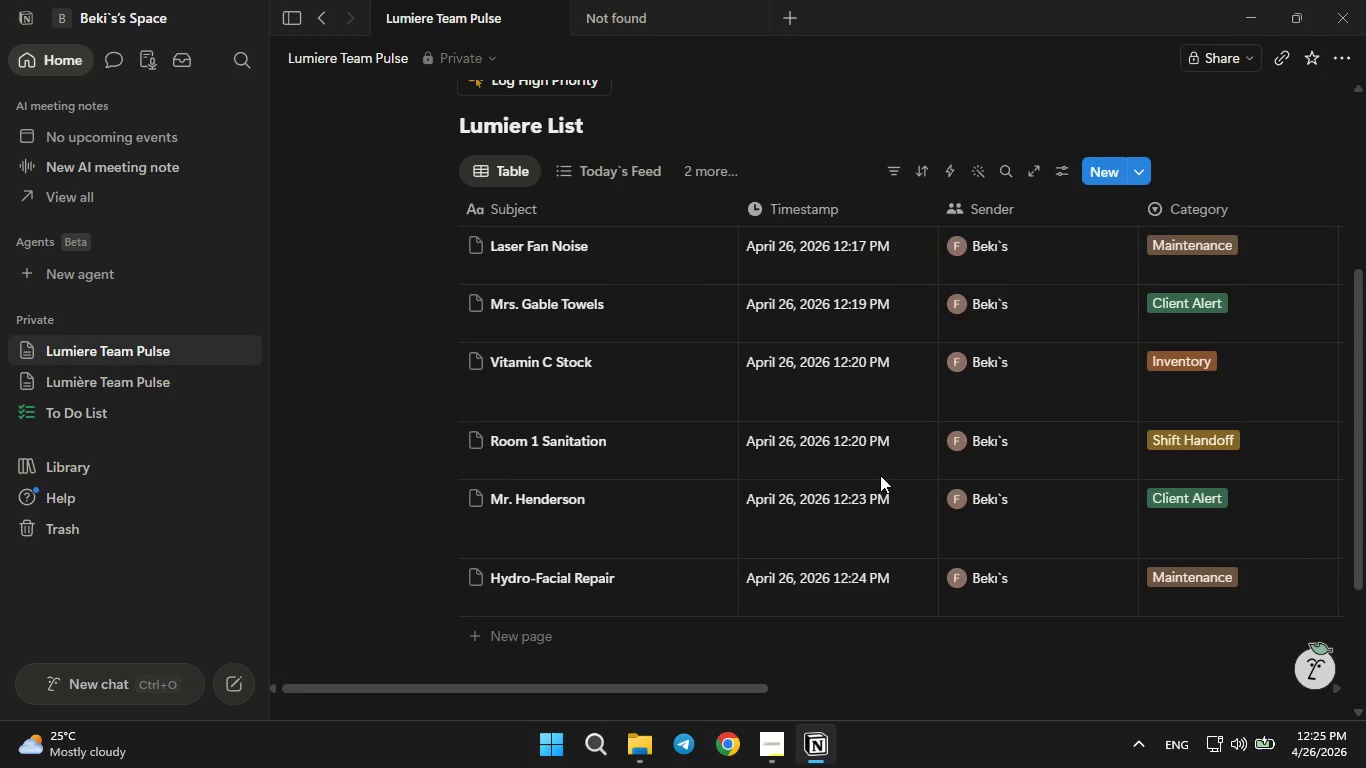 
wait(5.45)
 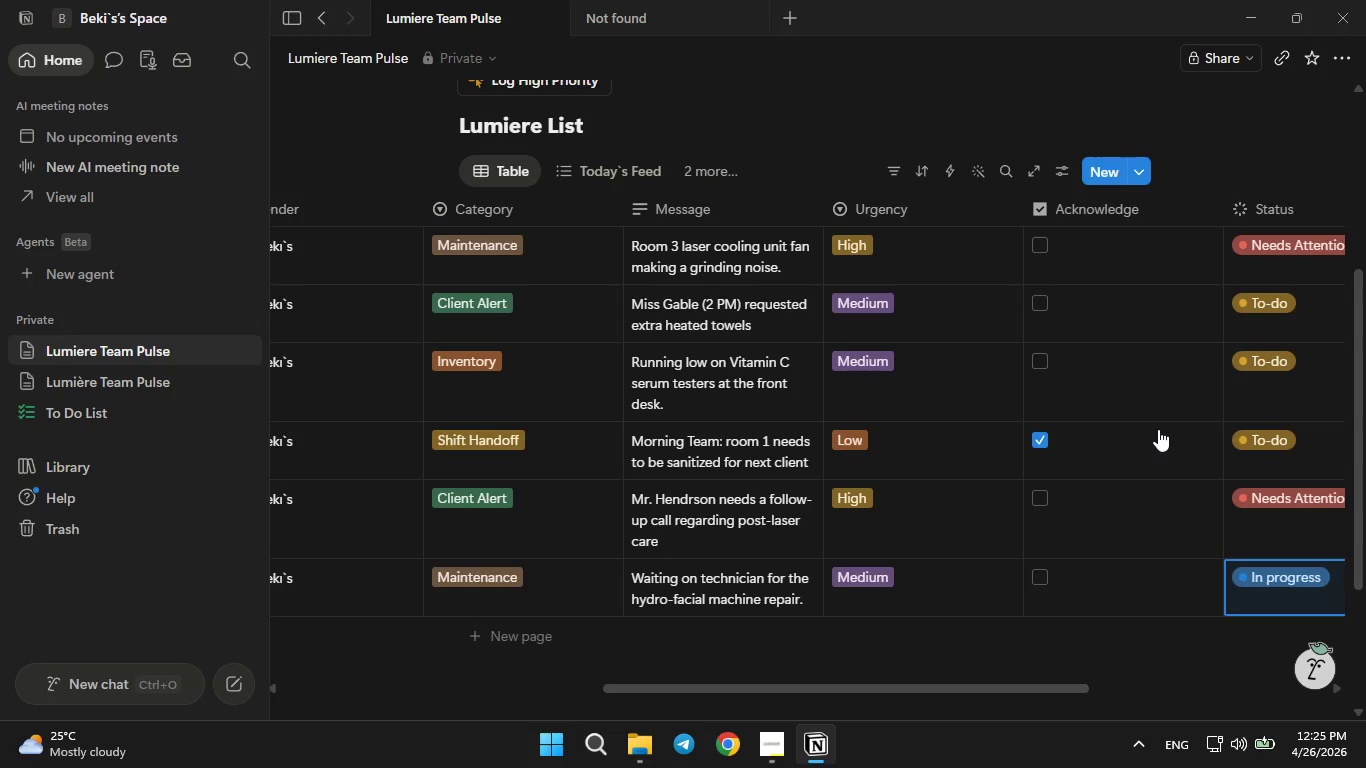 
left_click([498, 631])
 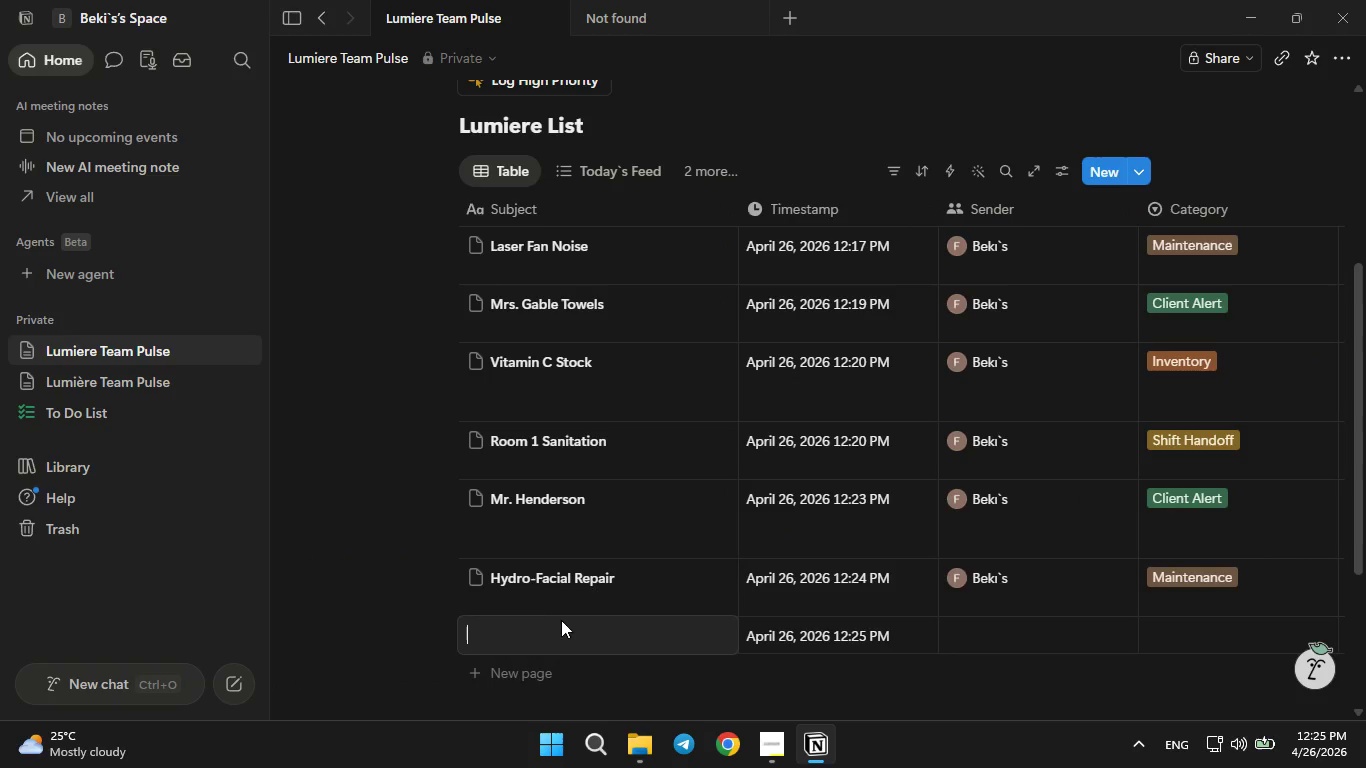 
left_click([519, 638])
 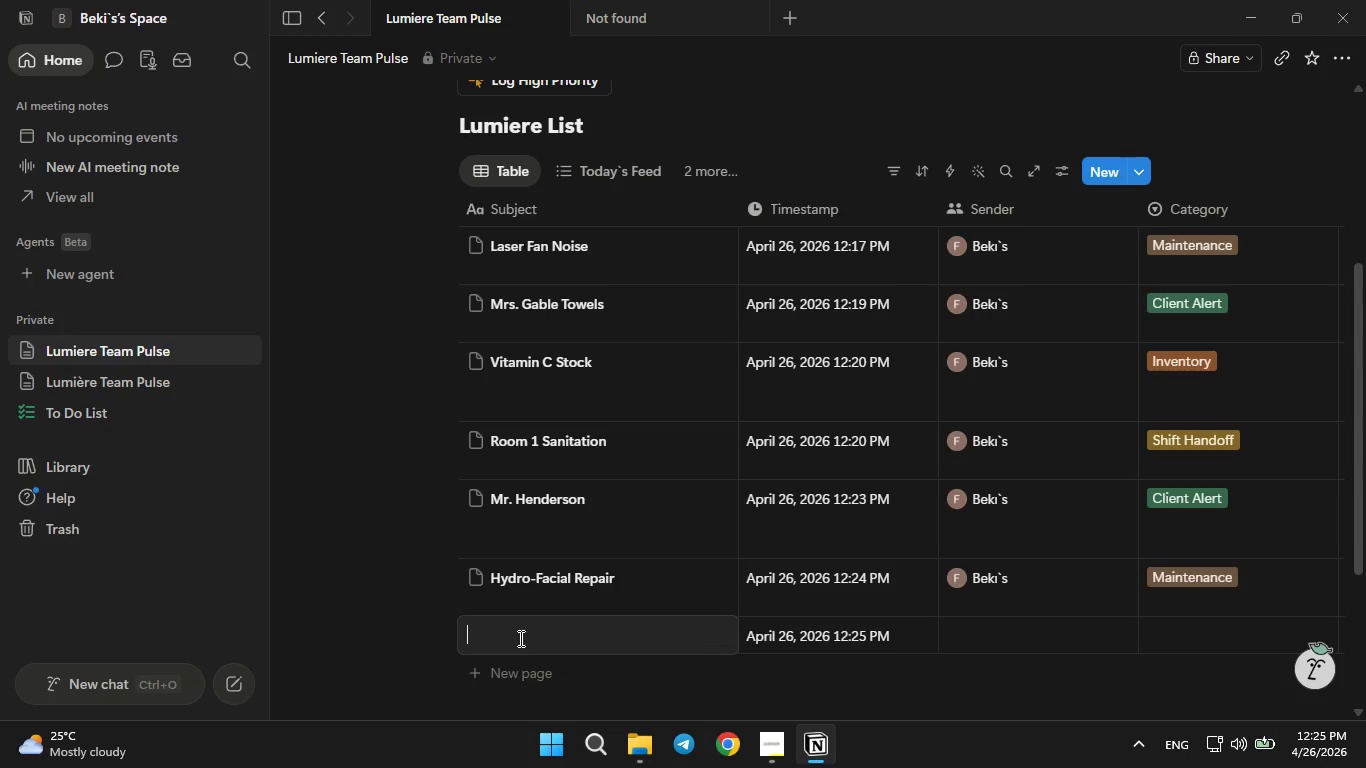 
type(SPF 50 Out of stock)
 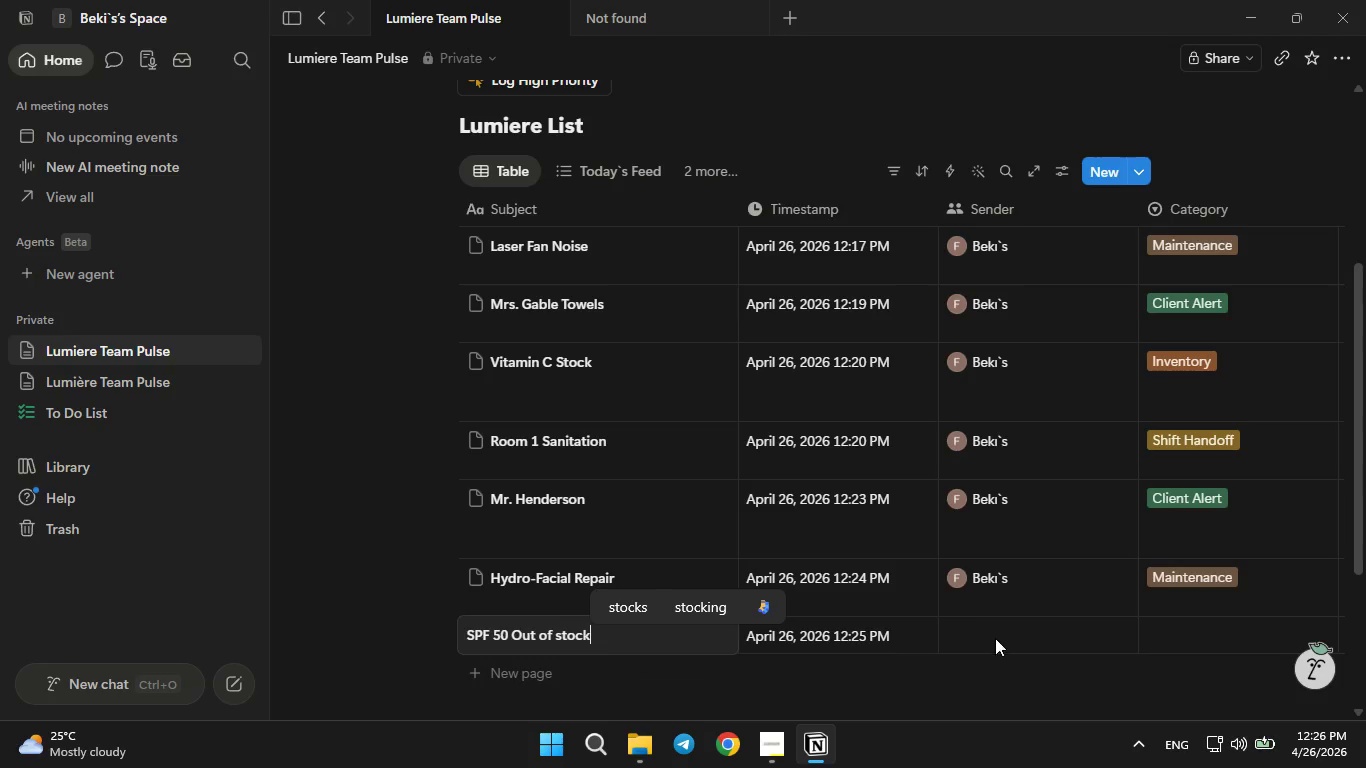 
left_click([997, 643])
 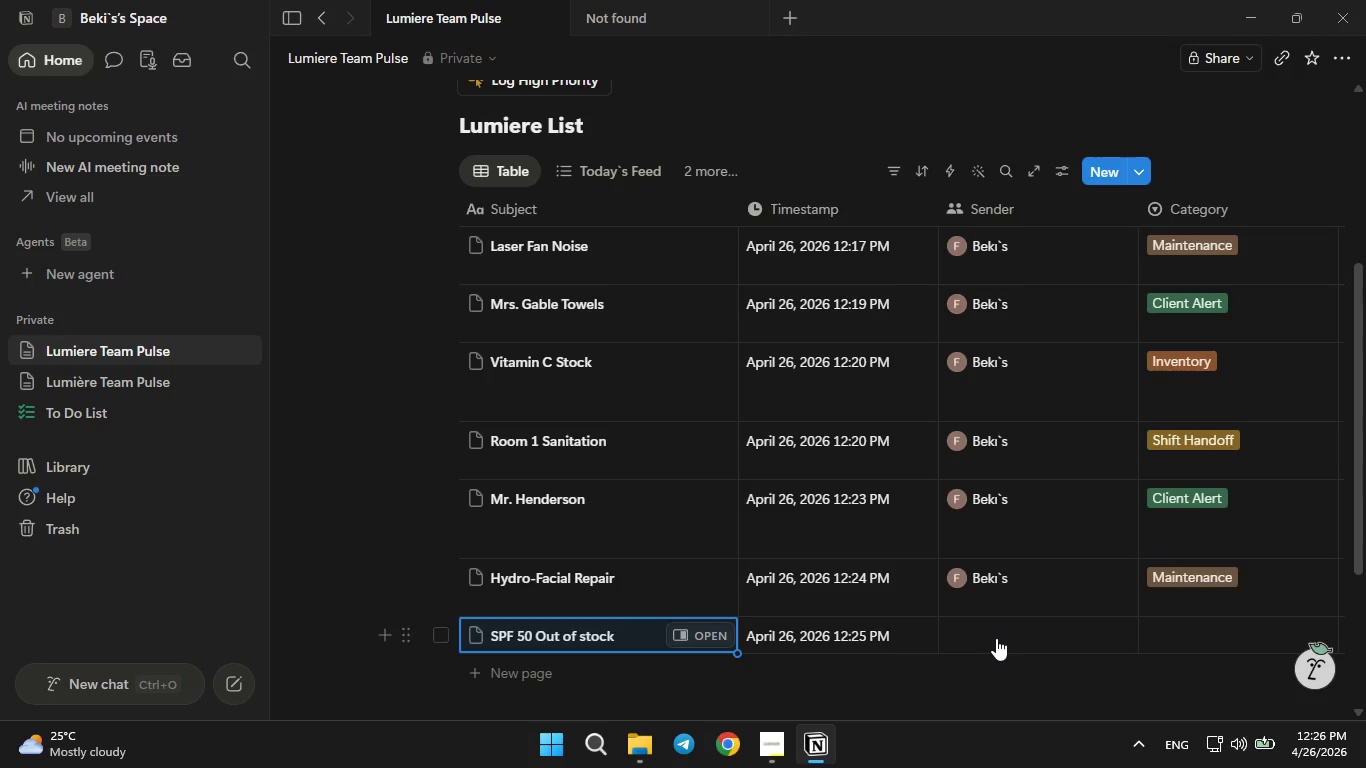 
left_click([996, 638])
 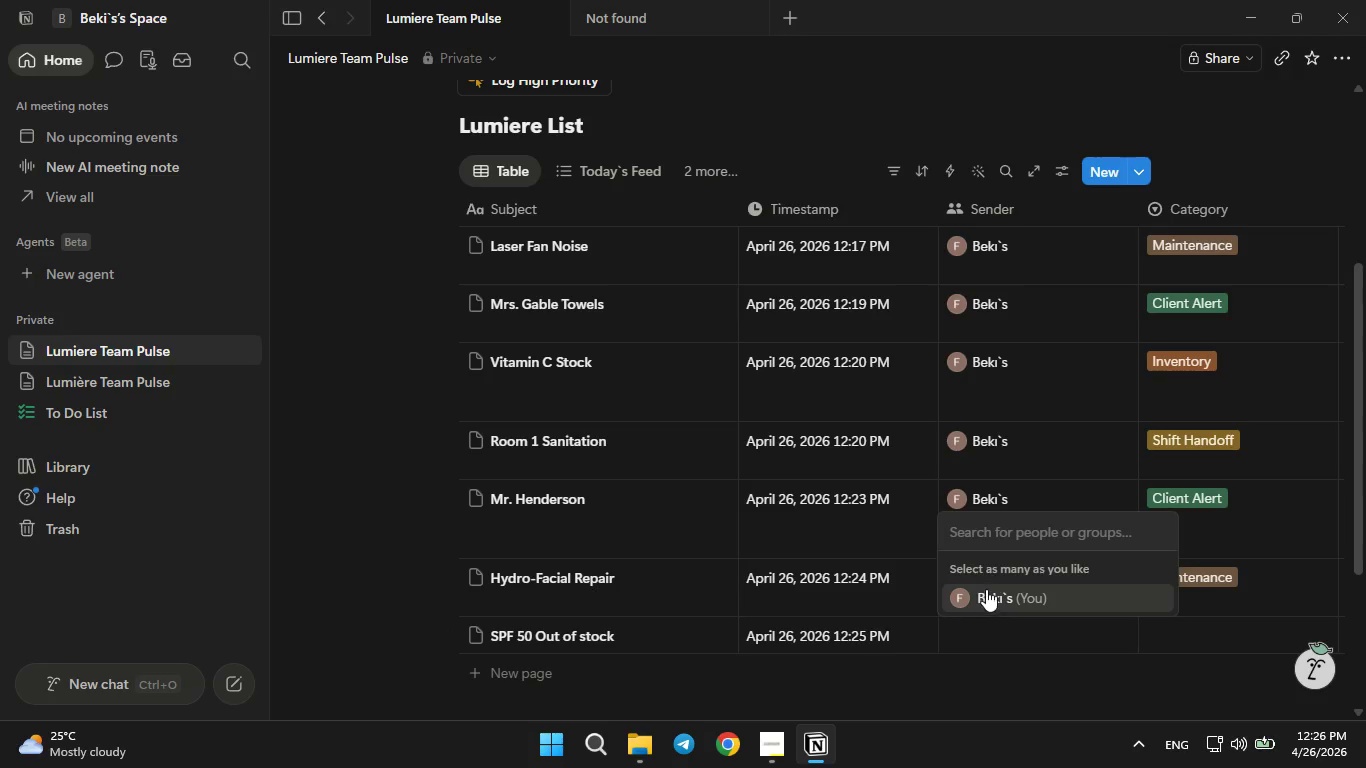 
left_click([986, 588])
 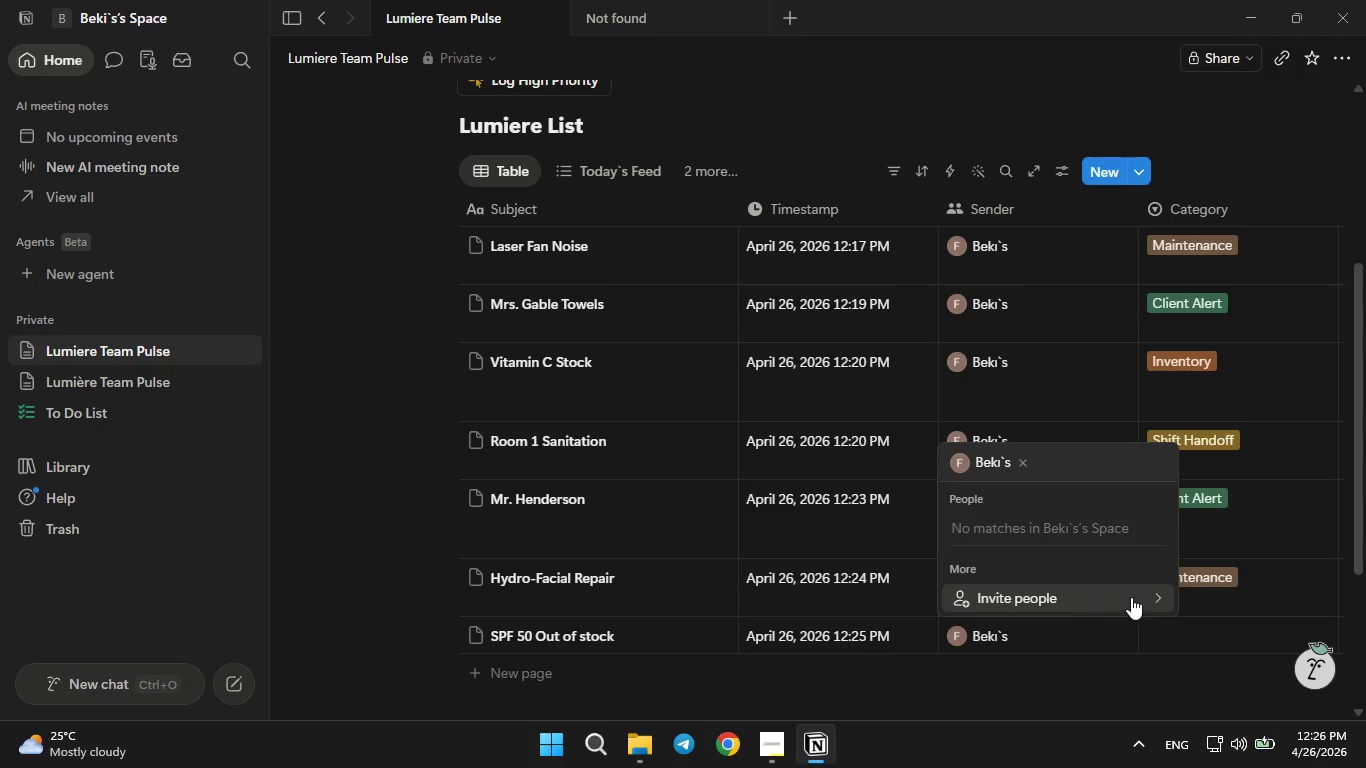 
left_click([1199, 631])
 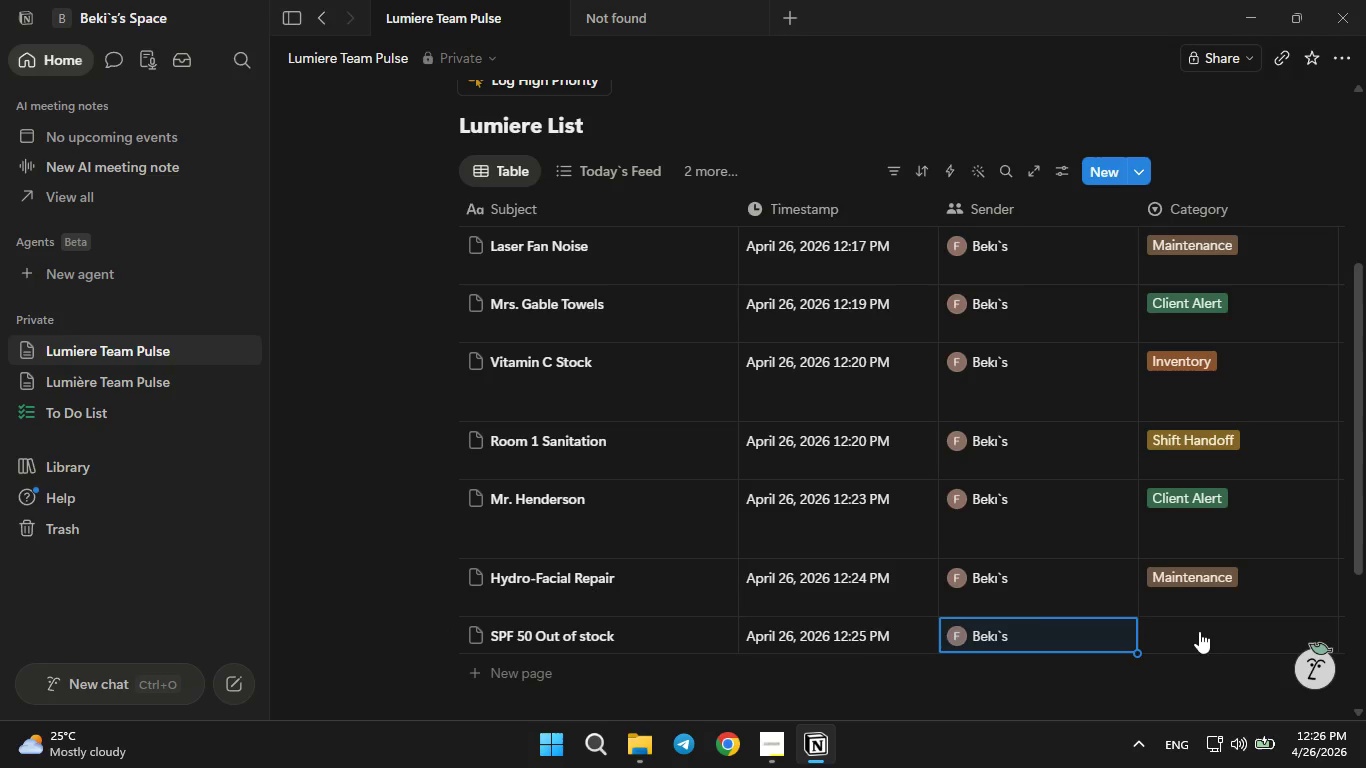 
left_click([1199, 631])
 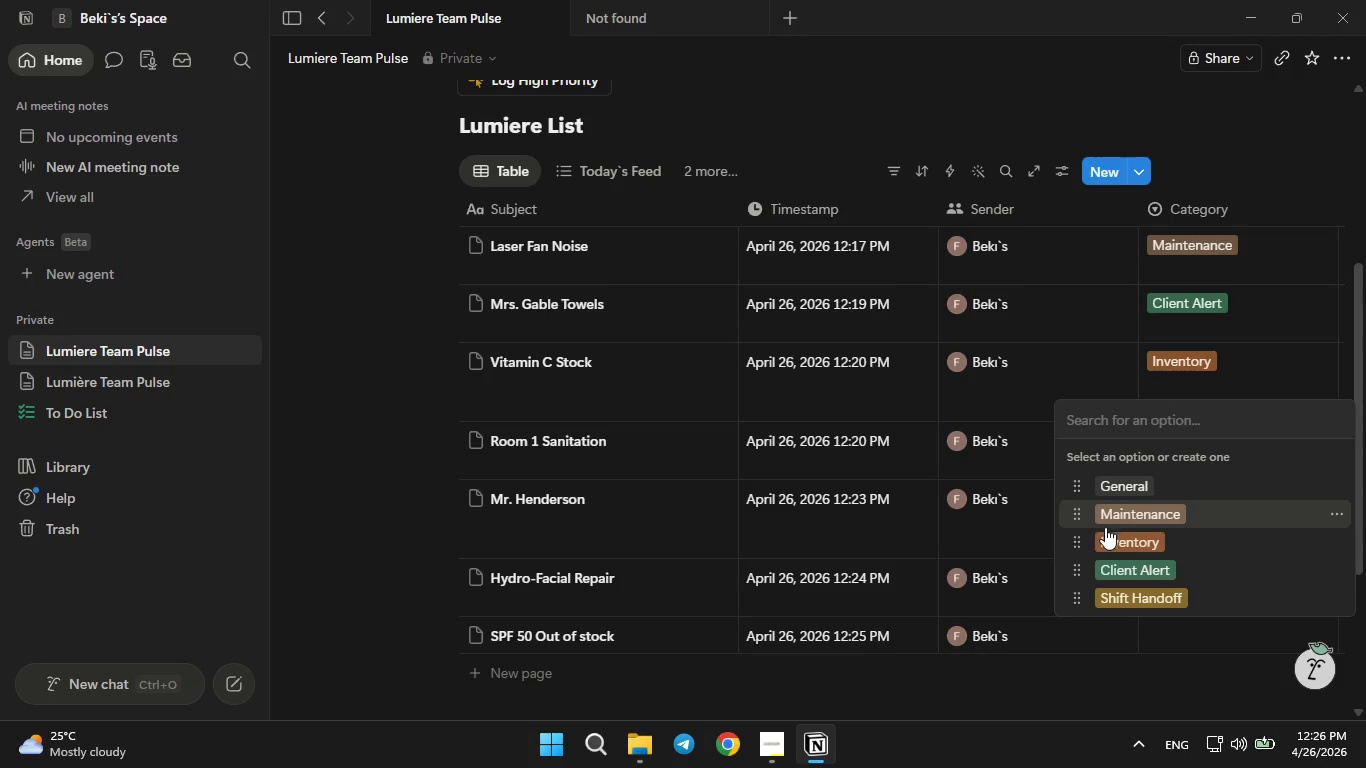 
left_click([1105, 536])
 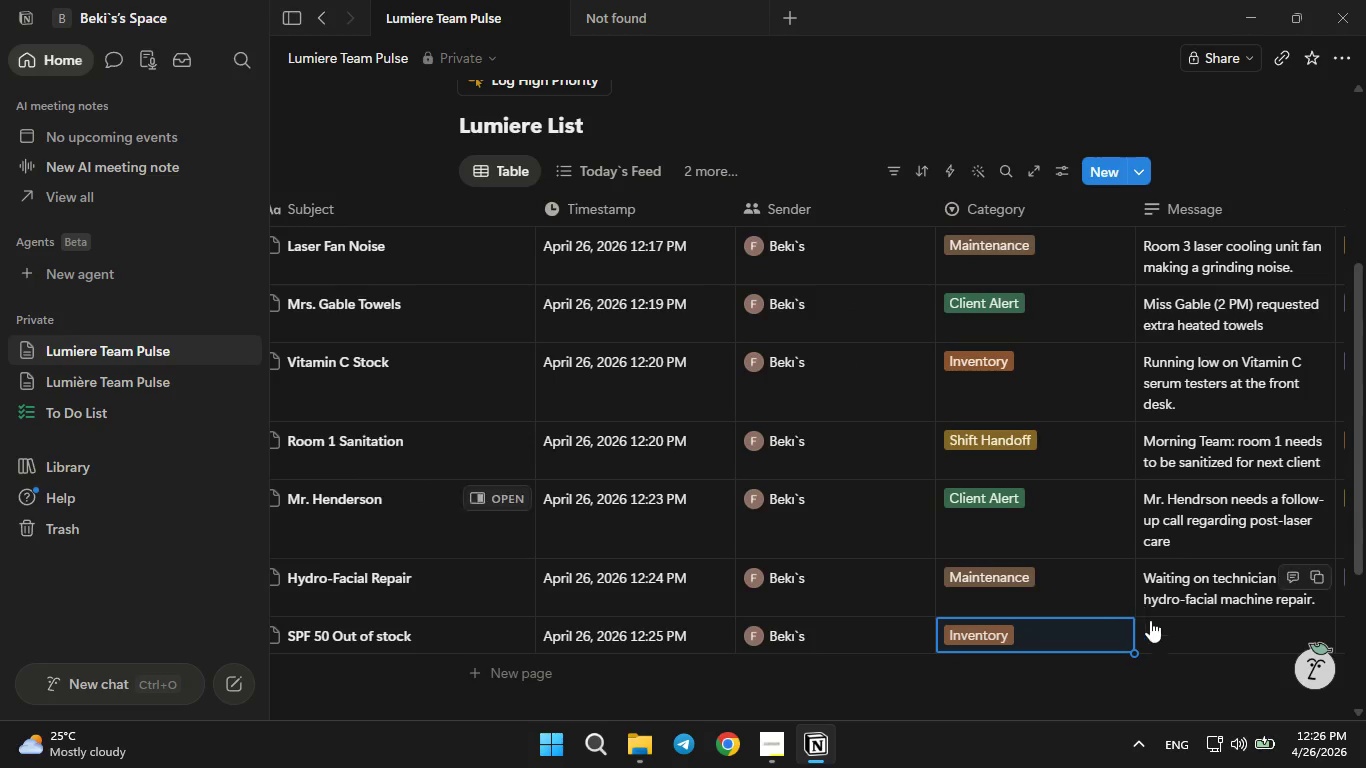 
left_click([1168, 641])
 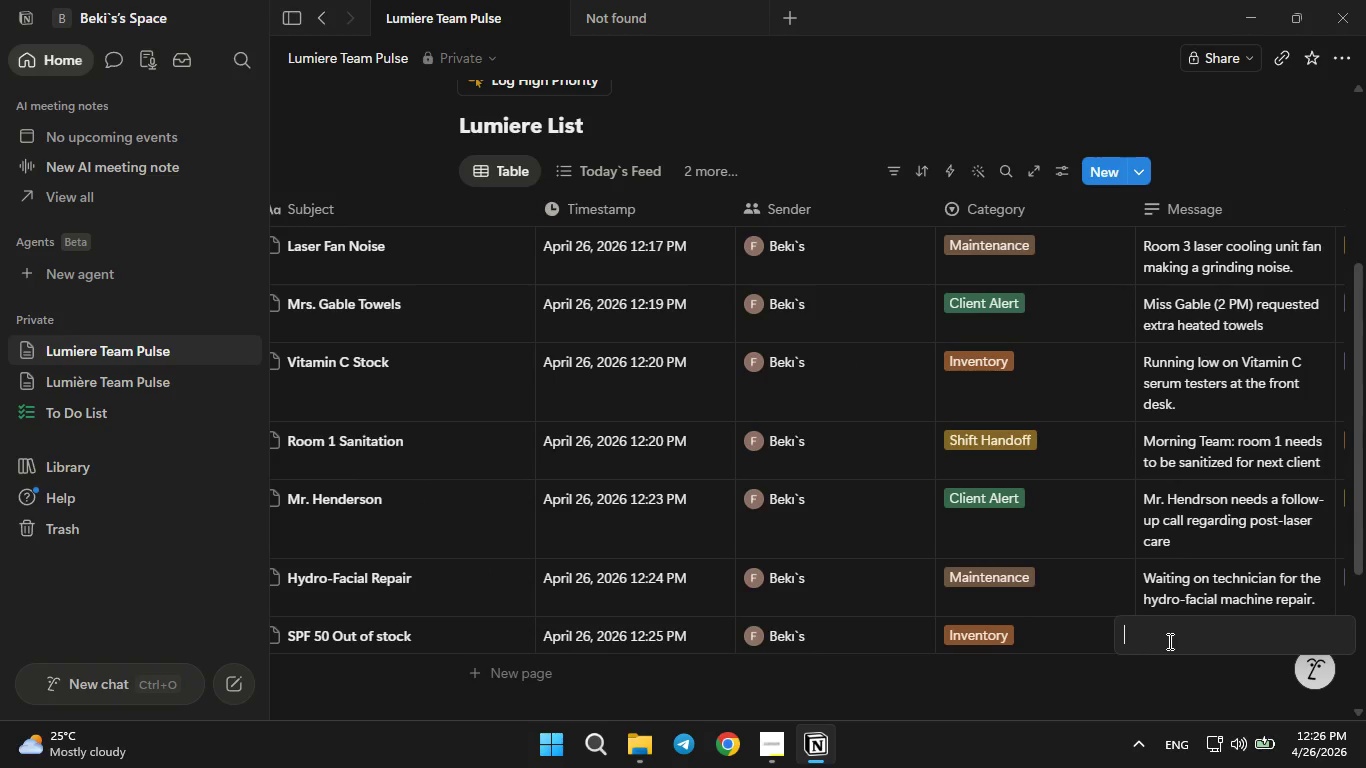 
type(We are i)
key(Backspace)
type(officially out)
 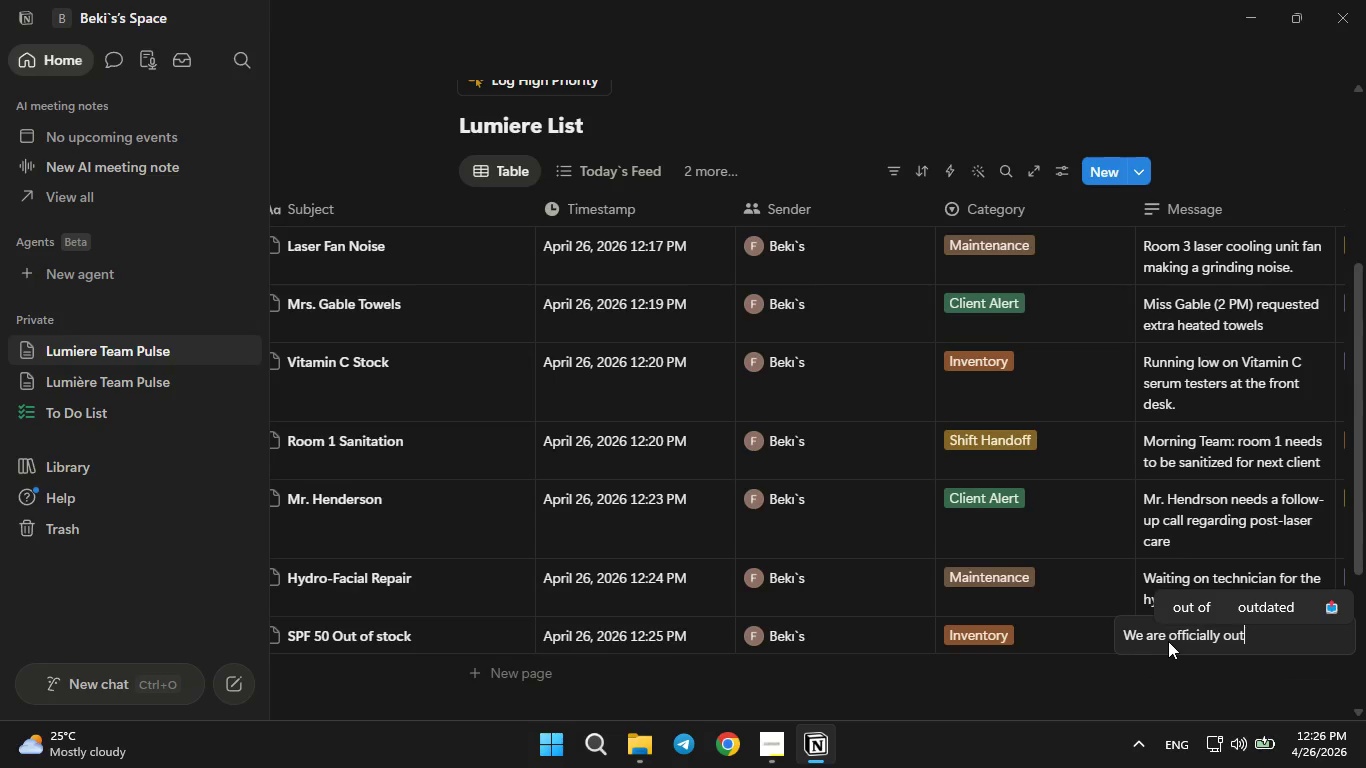 
type( stock of the SPF 50 Miner)
key(Backspace)
key(Backspace)
type(r)
key(Backspace)
type(eral block)
 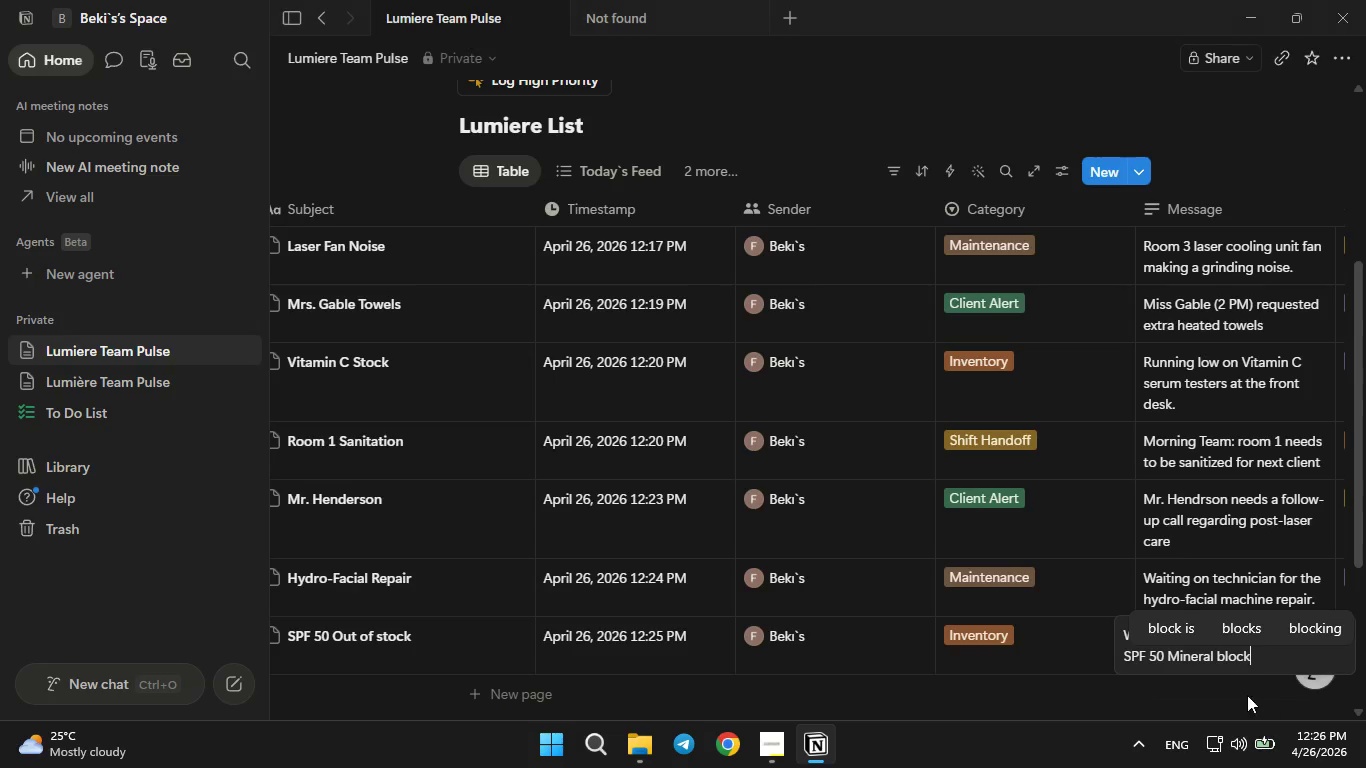 
left_click([1238, 691])
 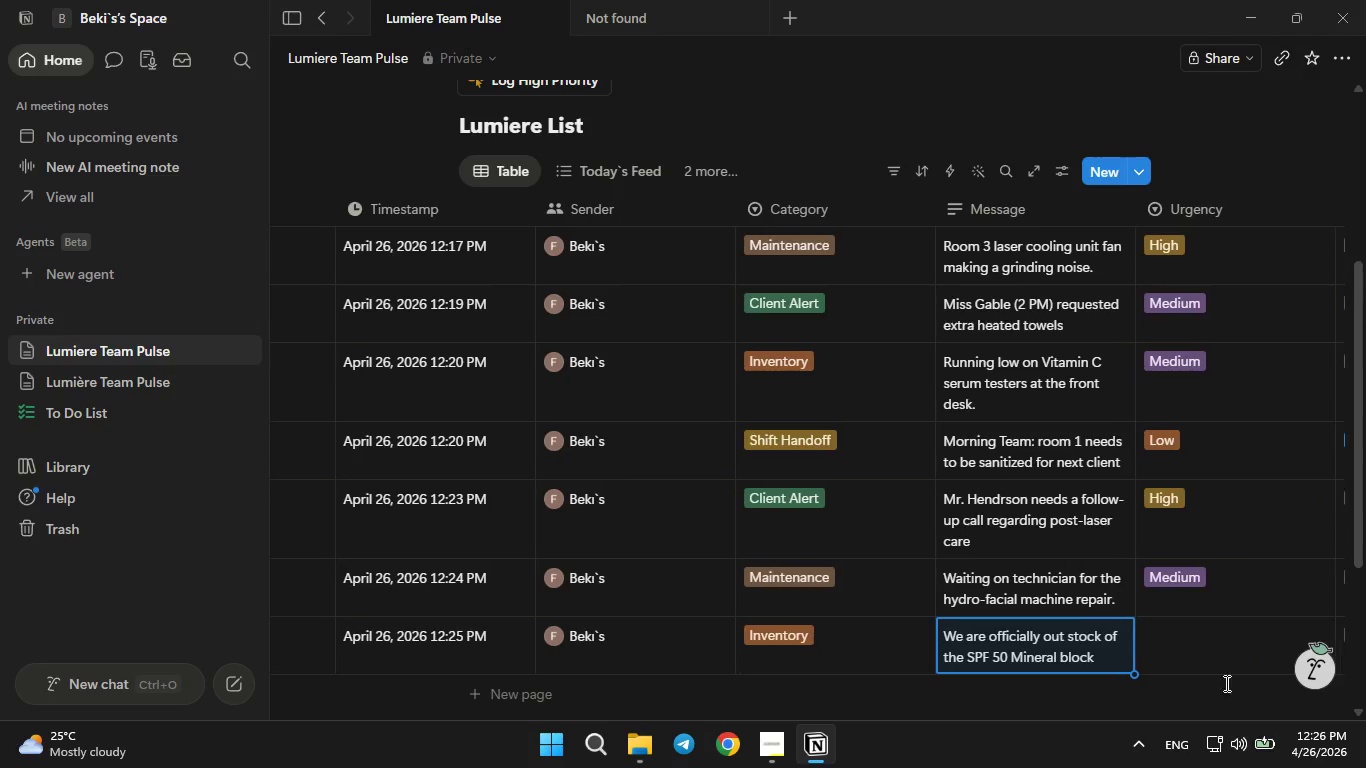 
left_click([1187, 654])
 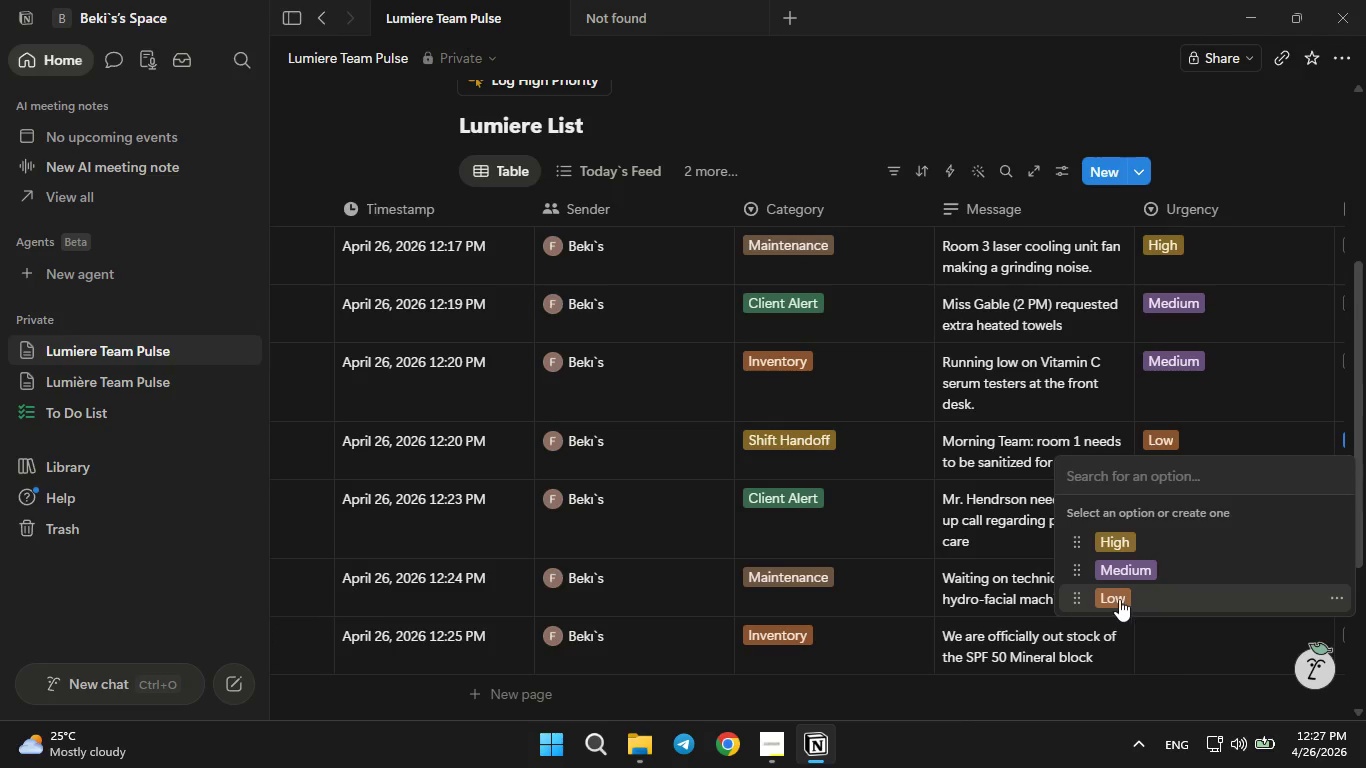 
left_click([1119, 599])
 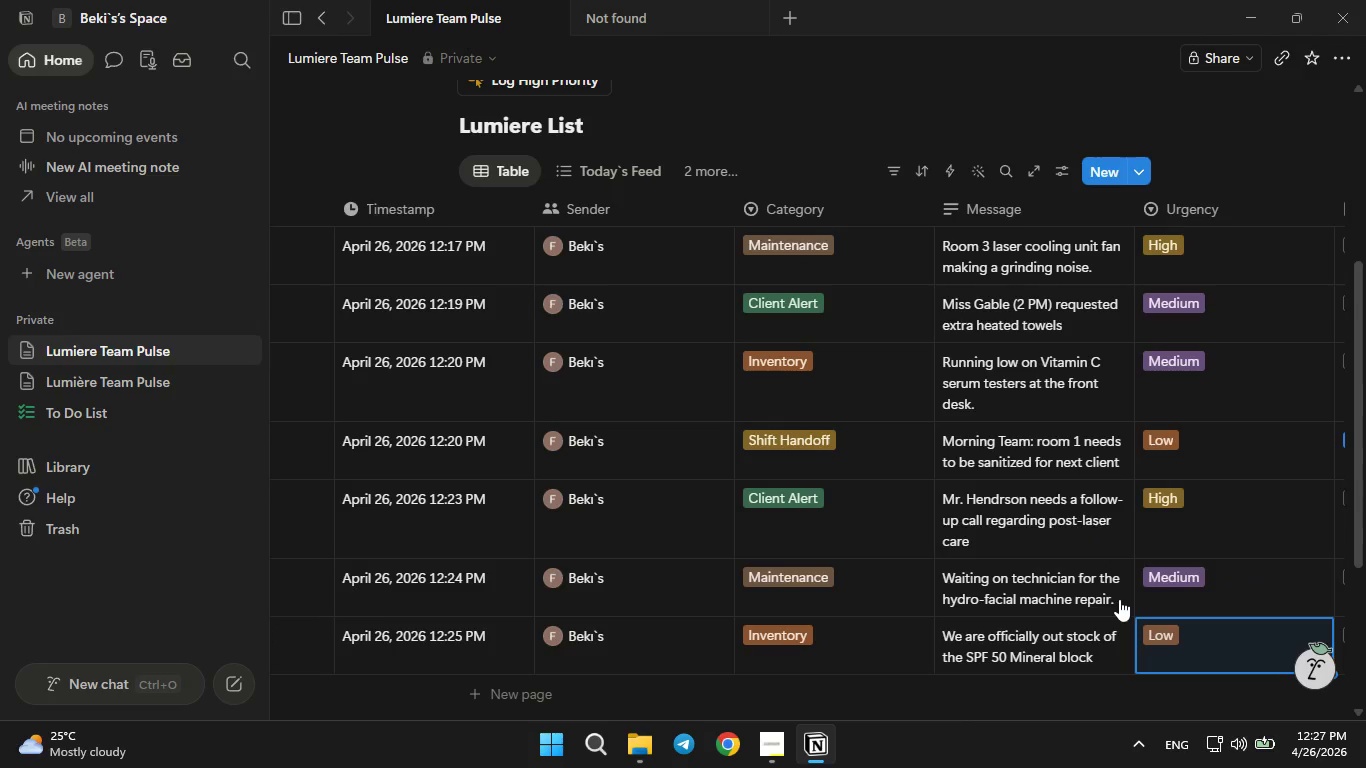 
left_click([1160, 627])
 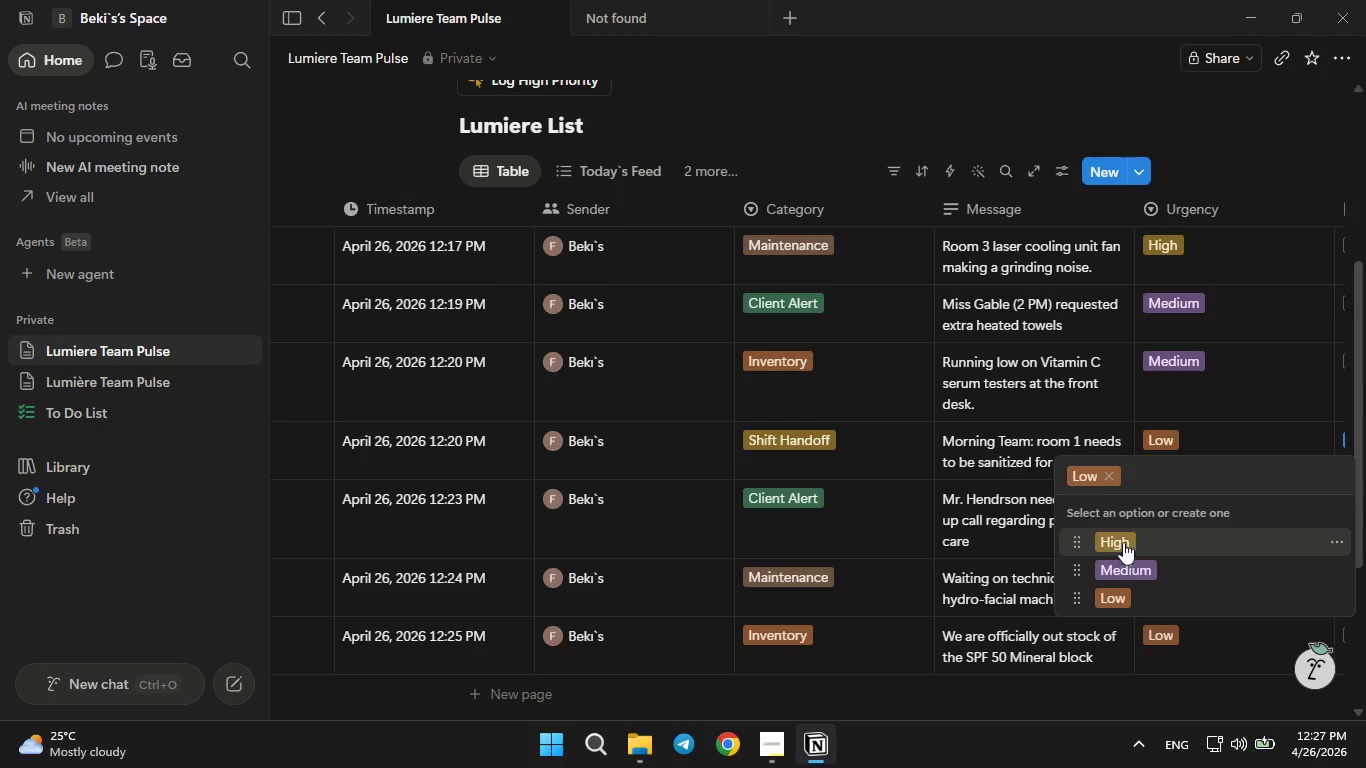 
left_click([1121, 538])
 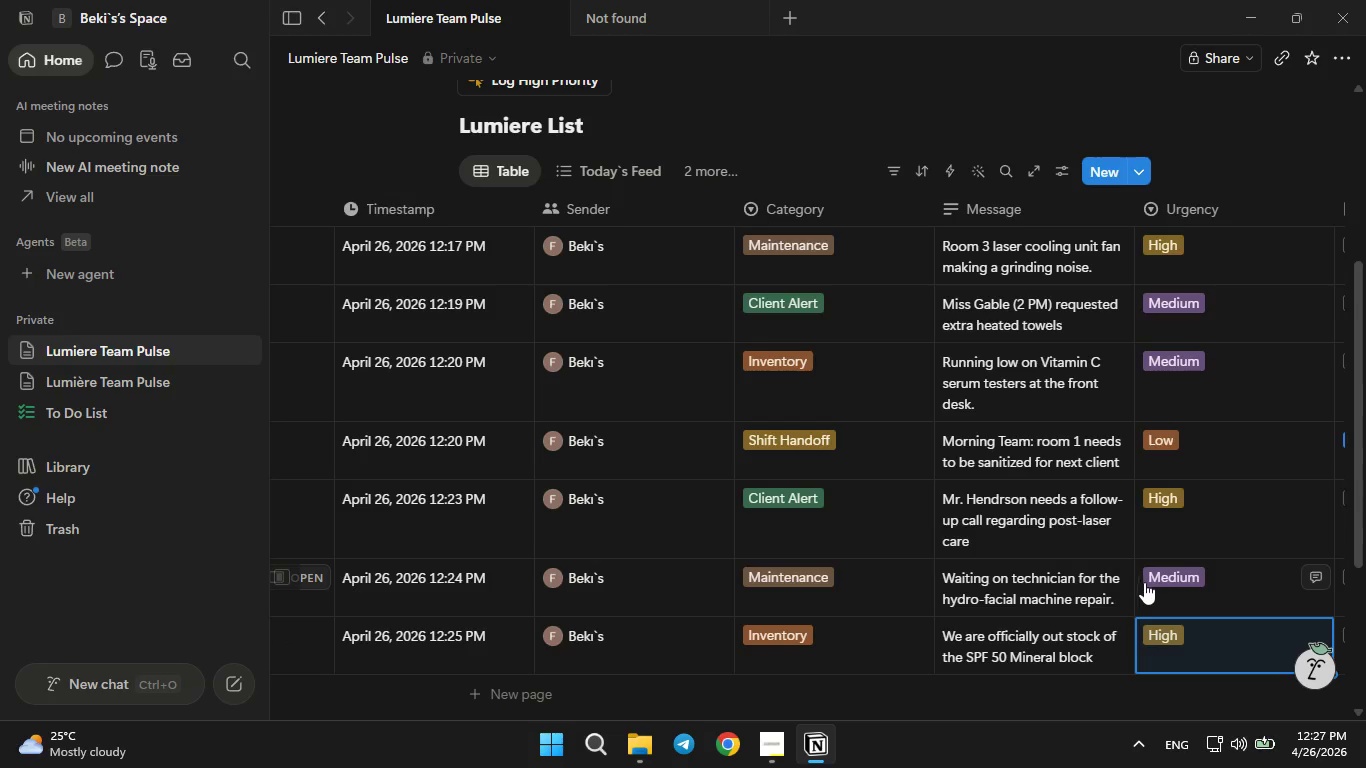 
mouse_move([1150, 619])
 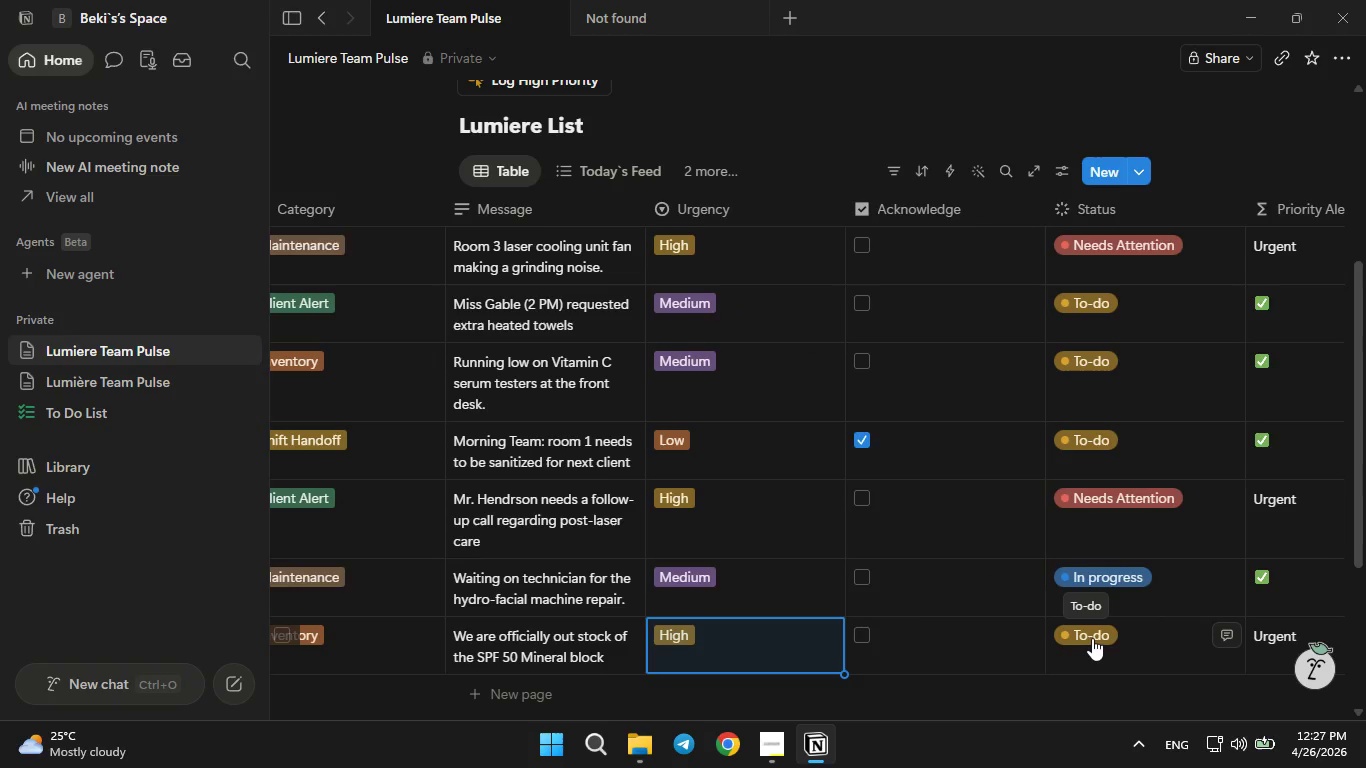 
left_click([1092, 638])
 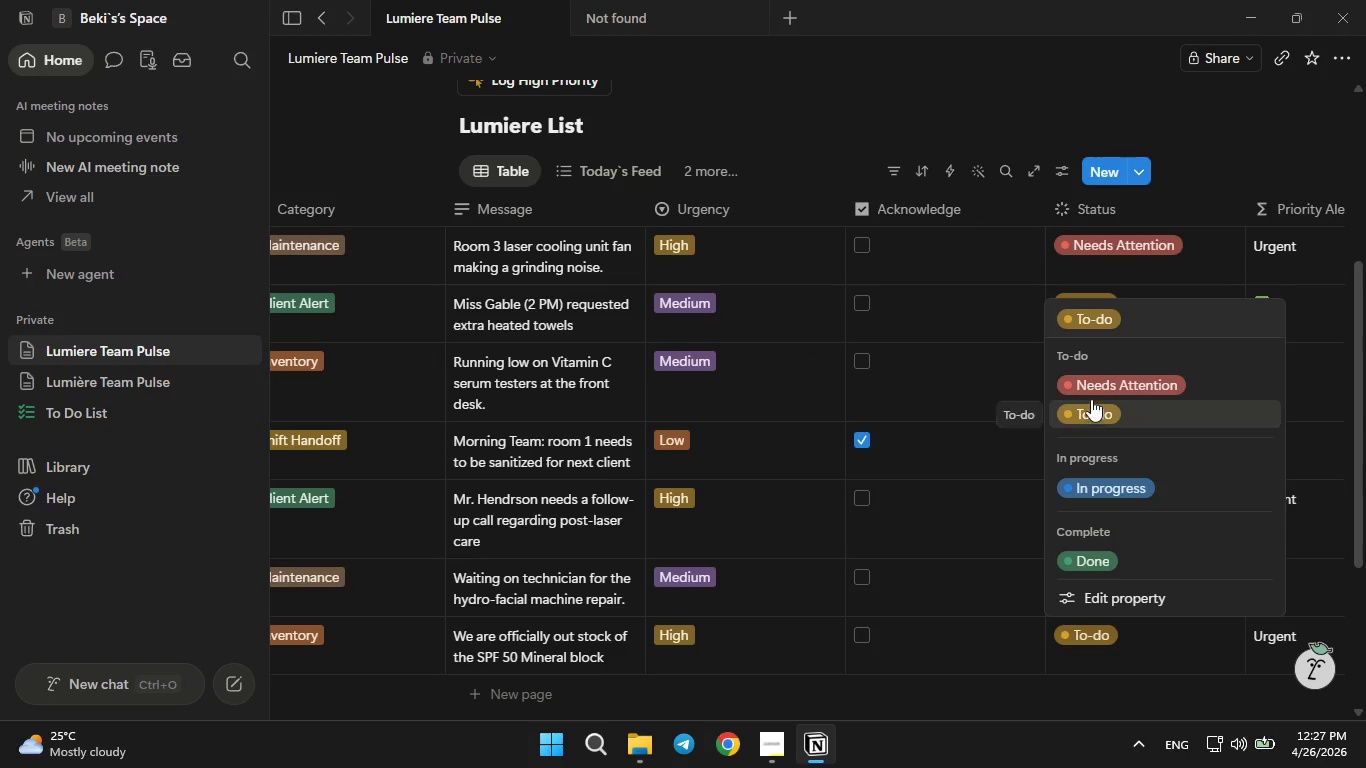 
left_click([1091, 387])
 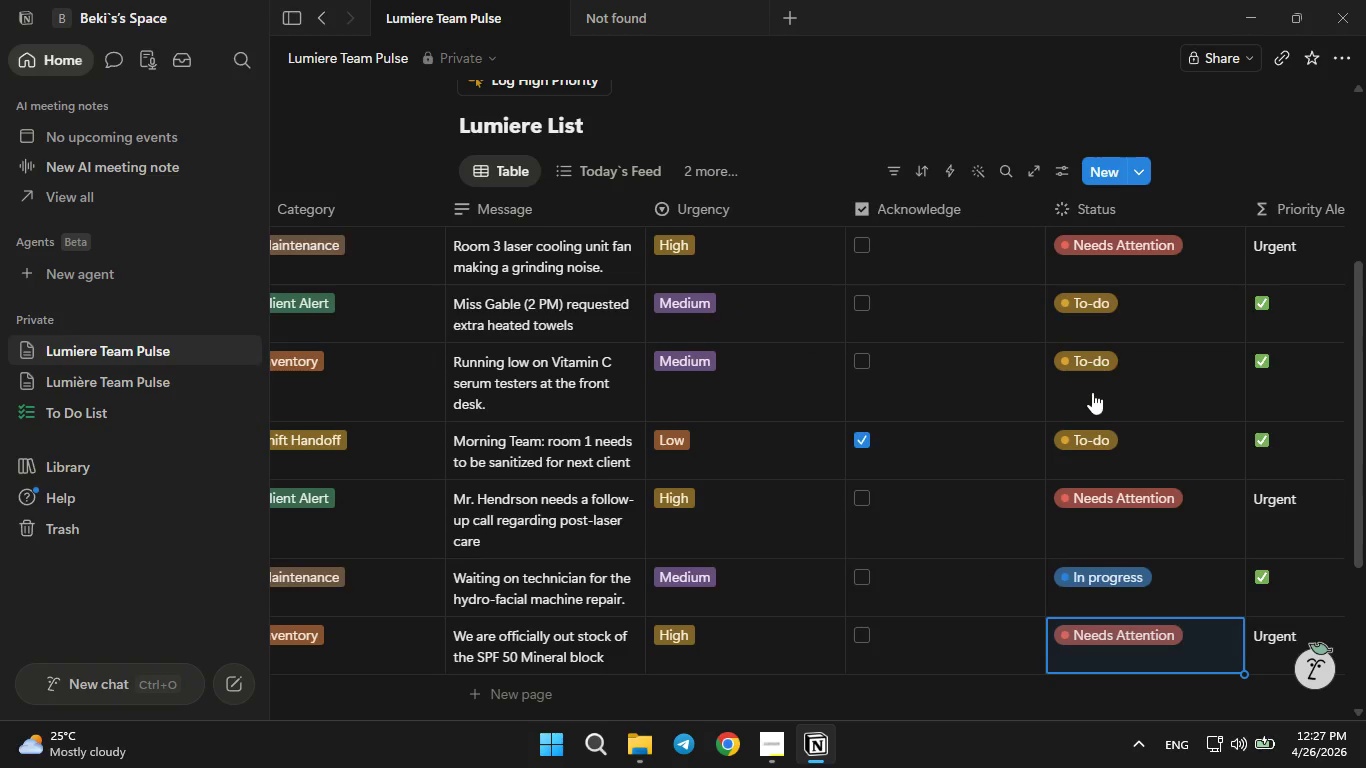 
mouse_move([1060, 530])
 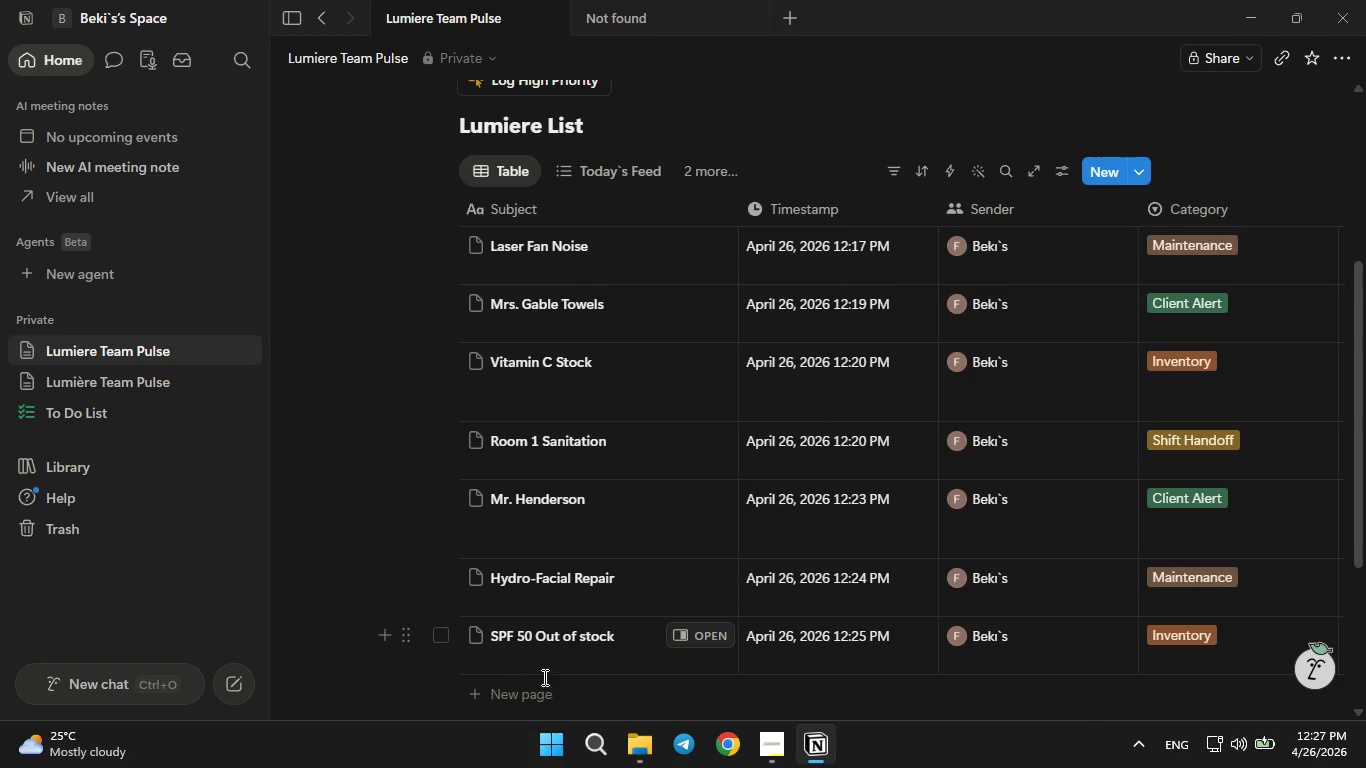 
left_click([529, 690])
 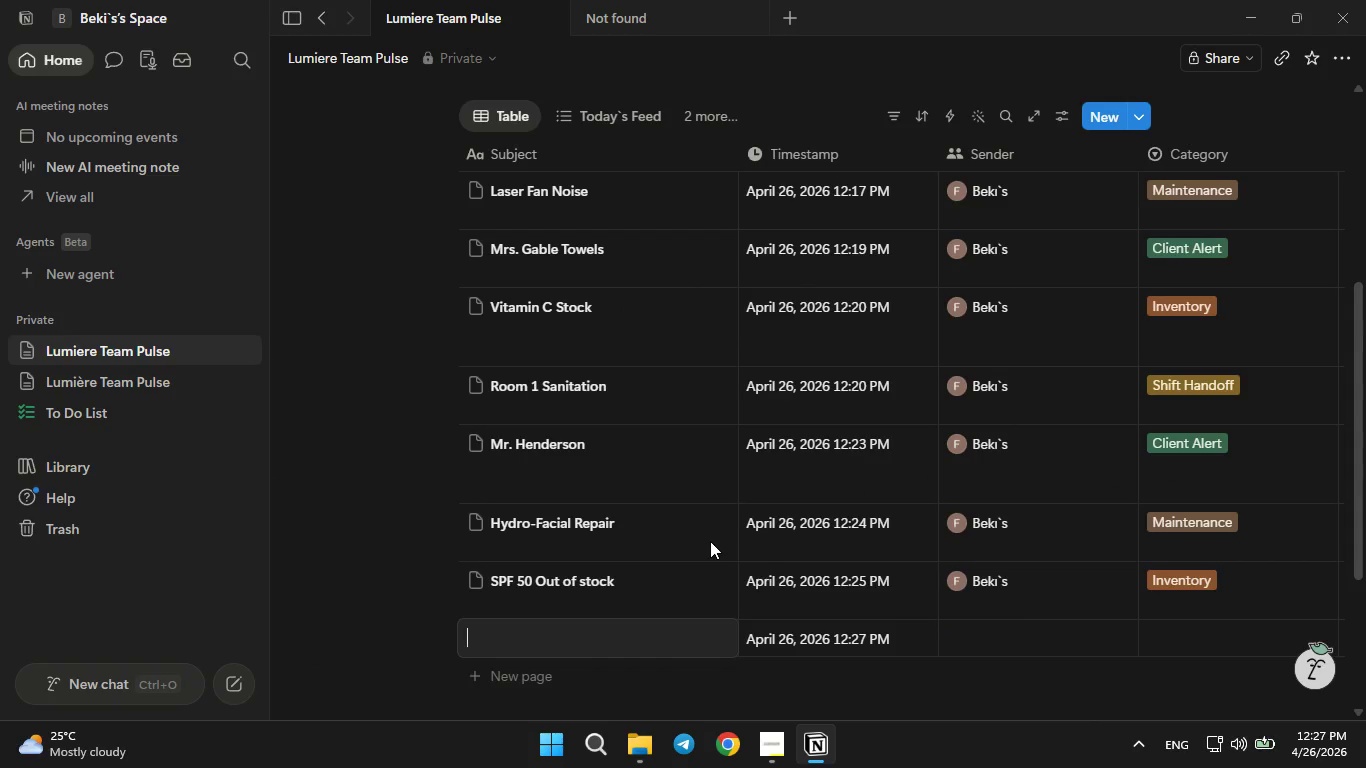 
type(Monde)
key(Backspace)
type(ay Team Meeting)
 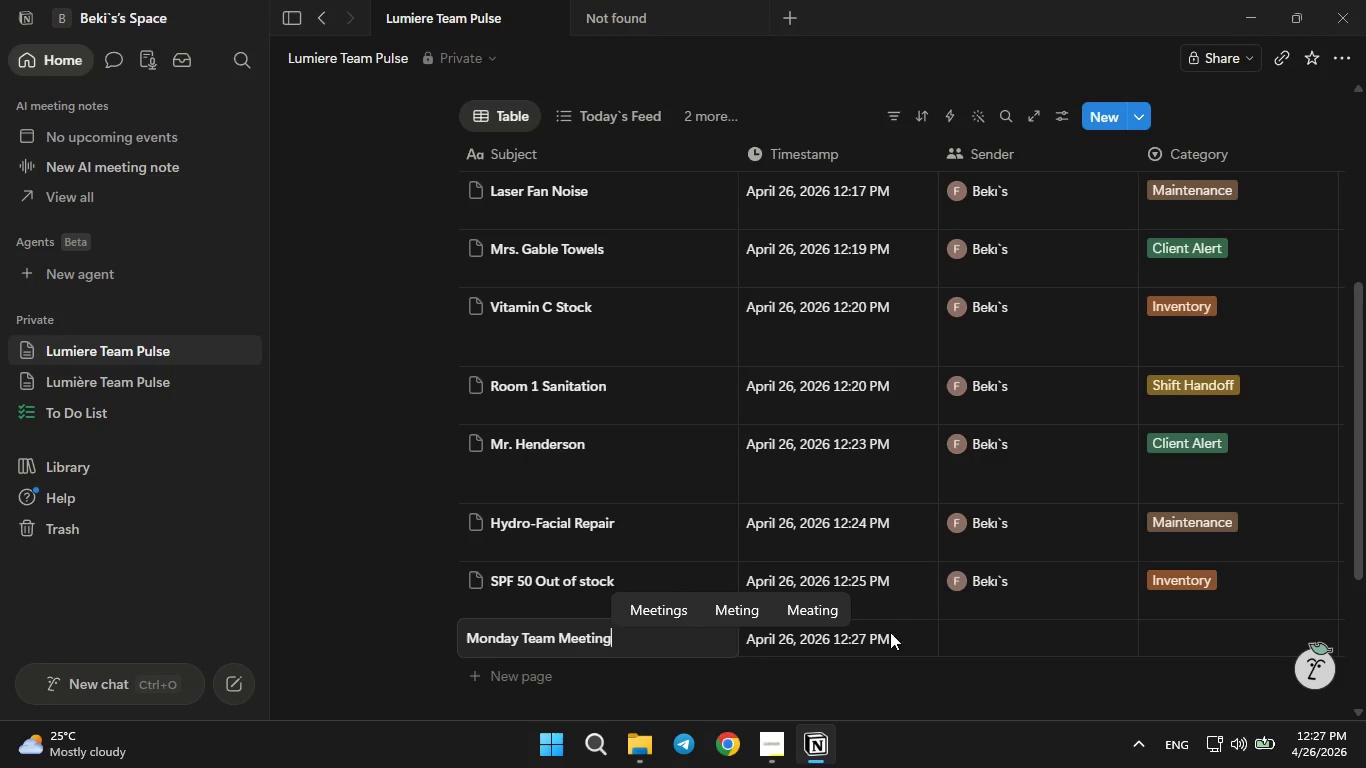 
left_click([993, 643])
 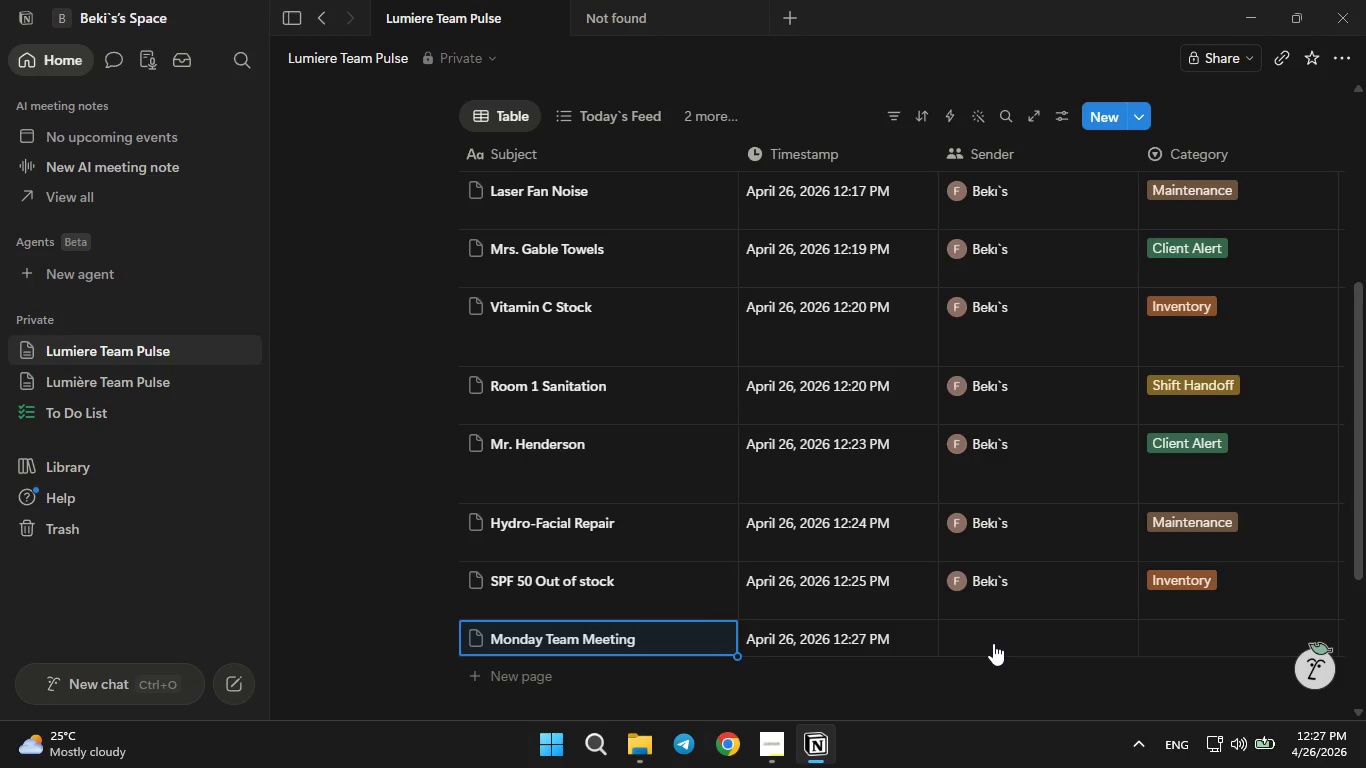 
left_click([993, 643])
 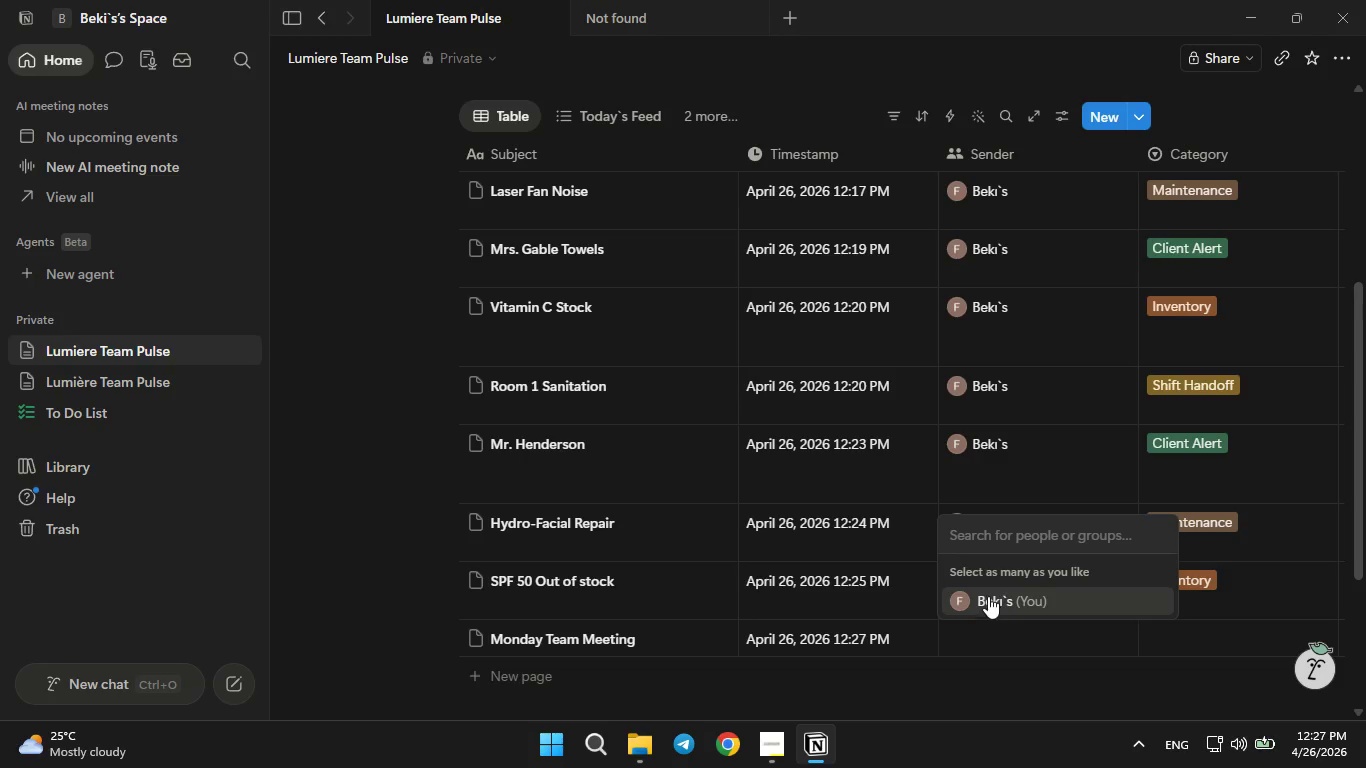 
left_click([988, 595])
 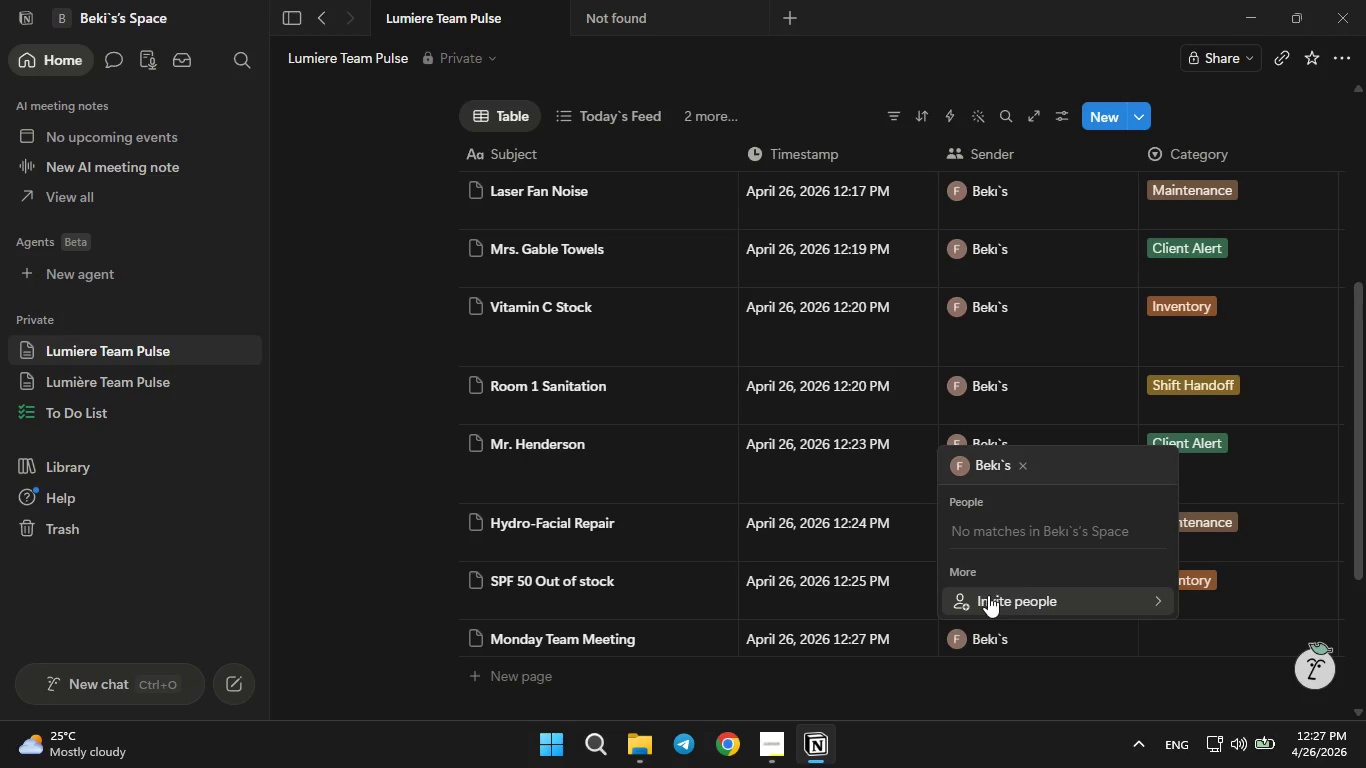 
left_click([1205, 630])
 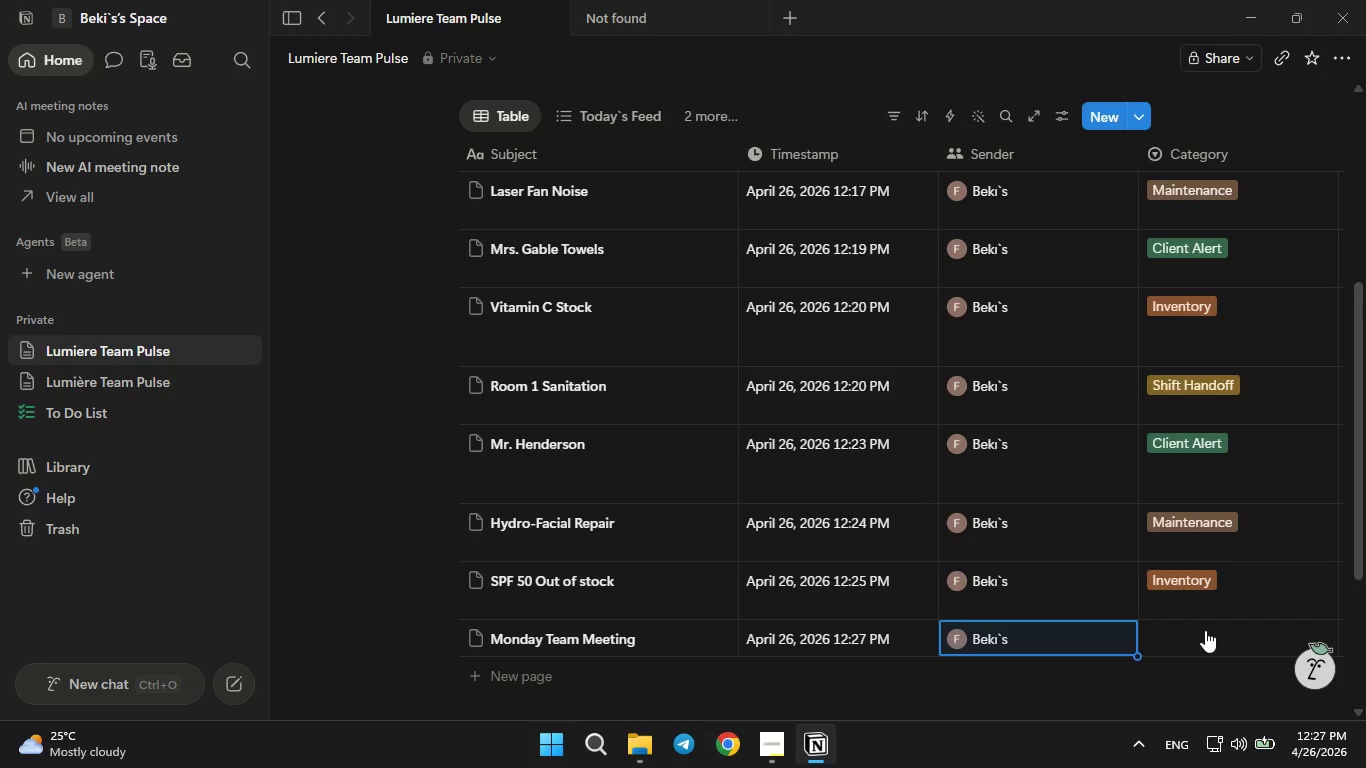 
left_click([1205, 630])
 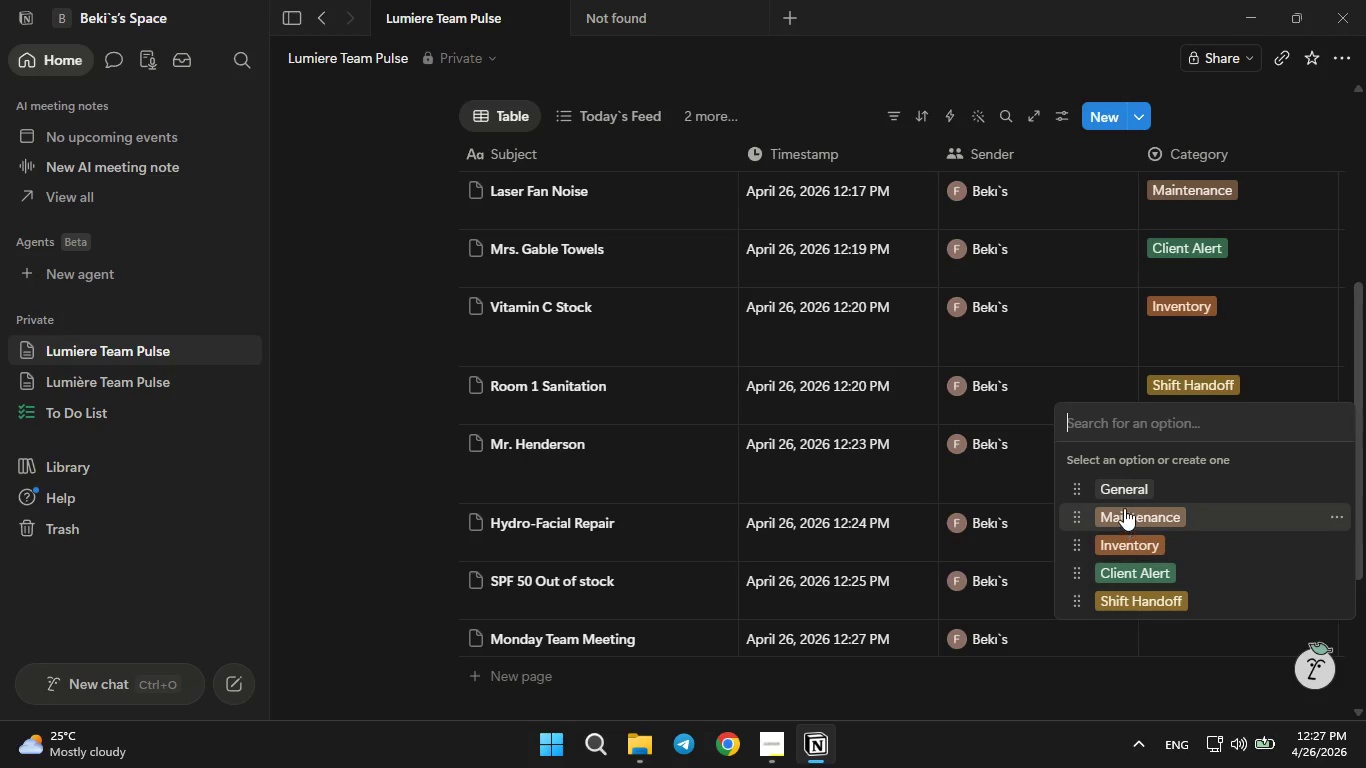 
left_click([1127, 492])
 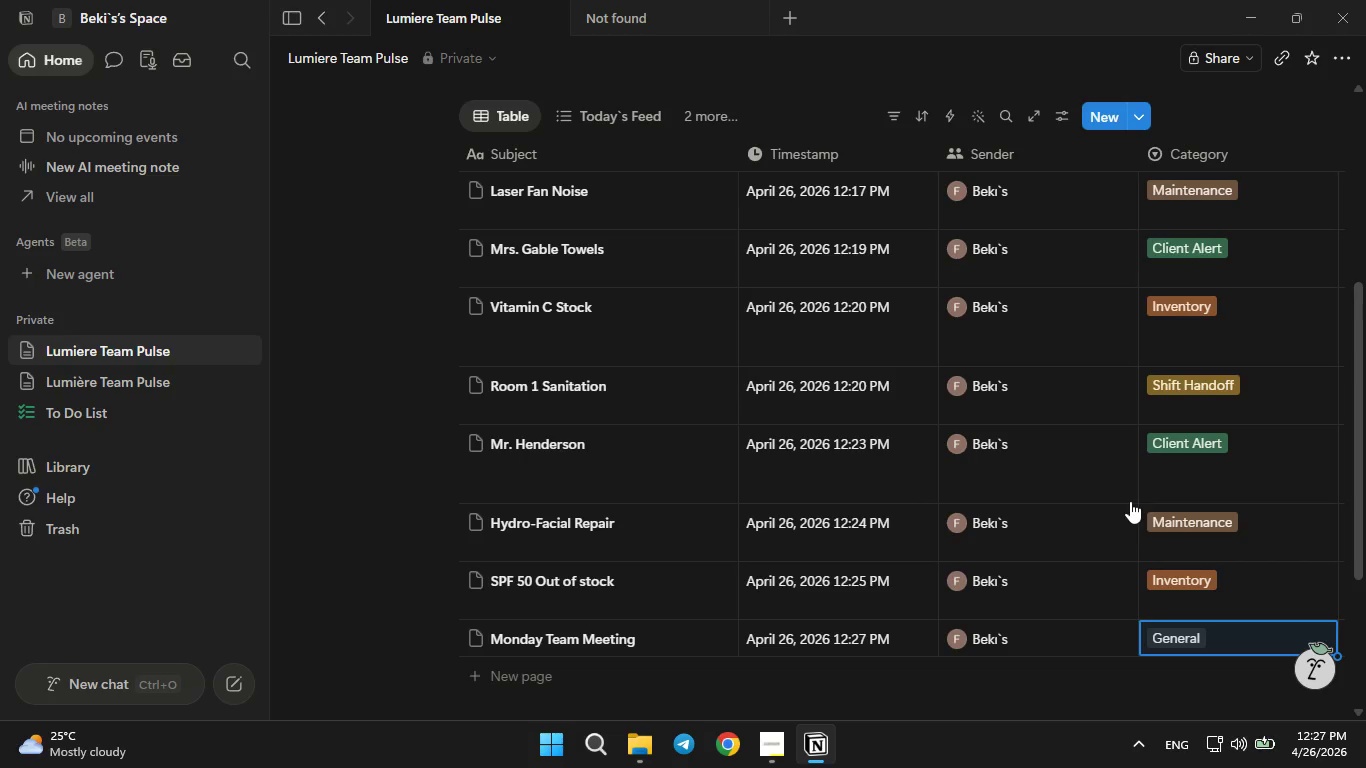 
mouse_move([1137, 554])
 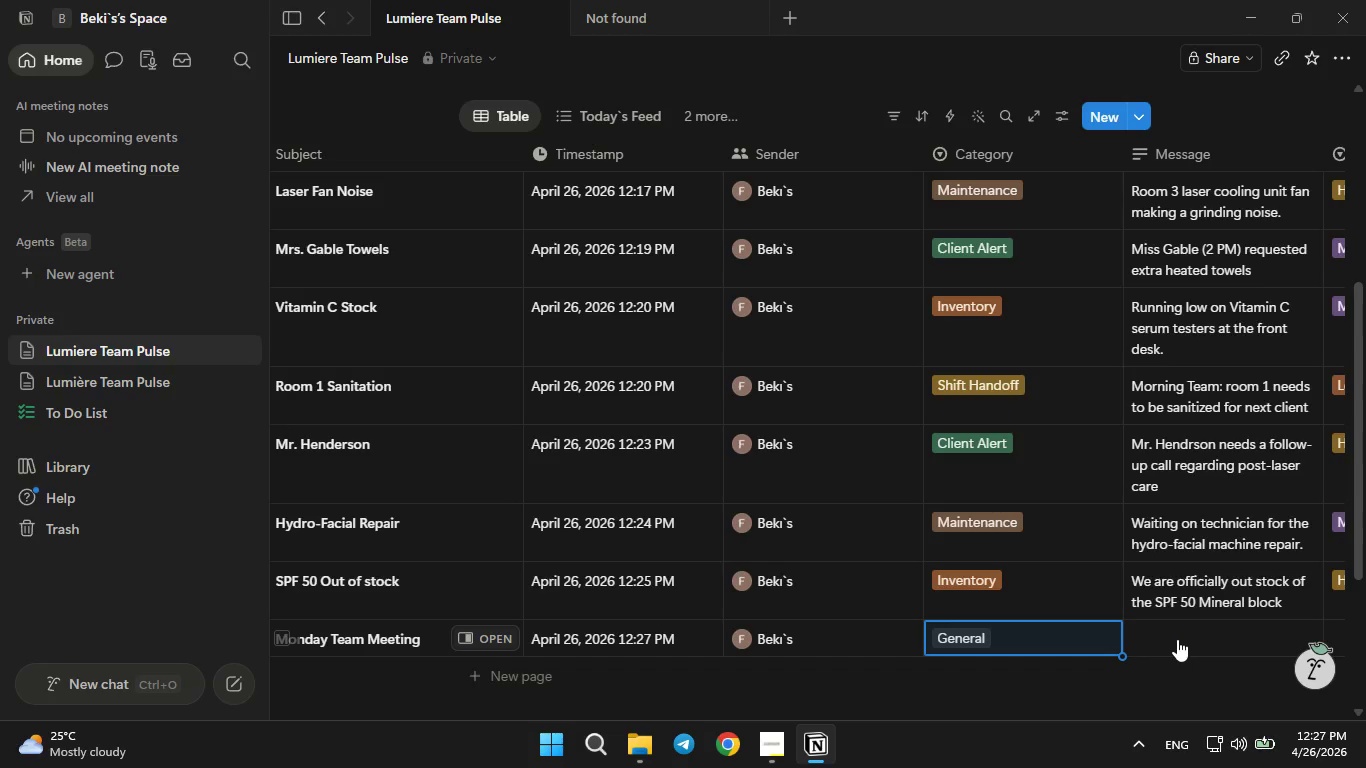 
left_click([1177, 639])
 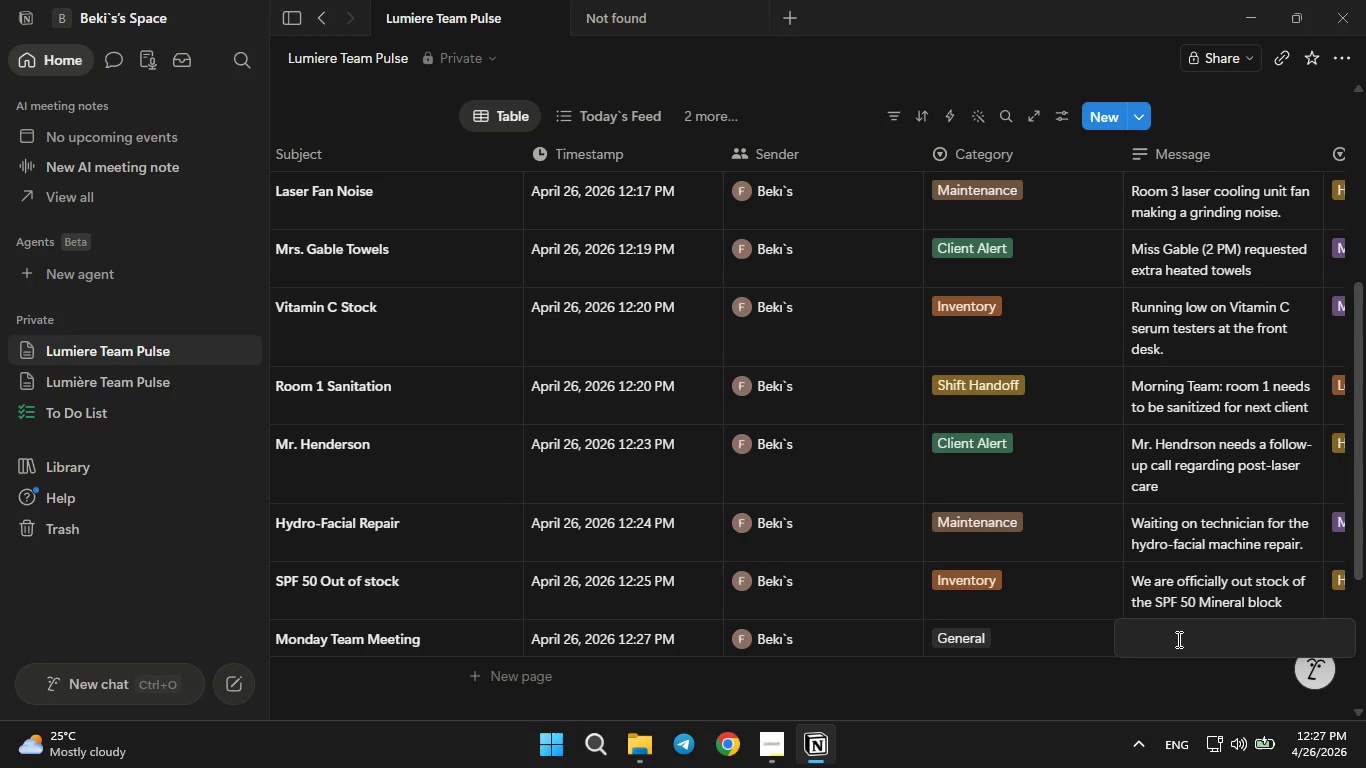 
type(Team meeting scheduled for Monday at 9 AM in the lounge)
 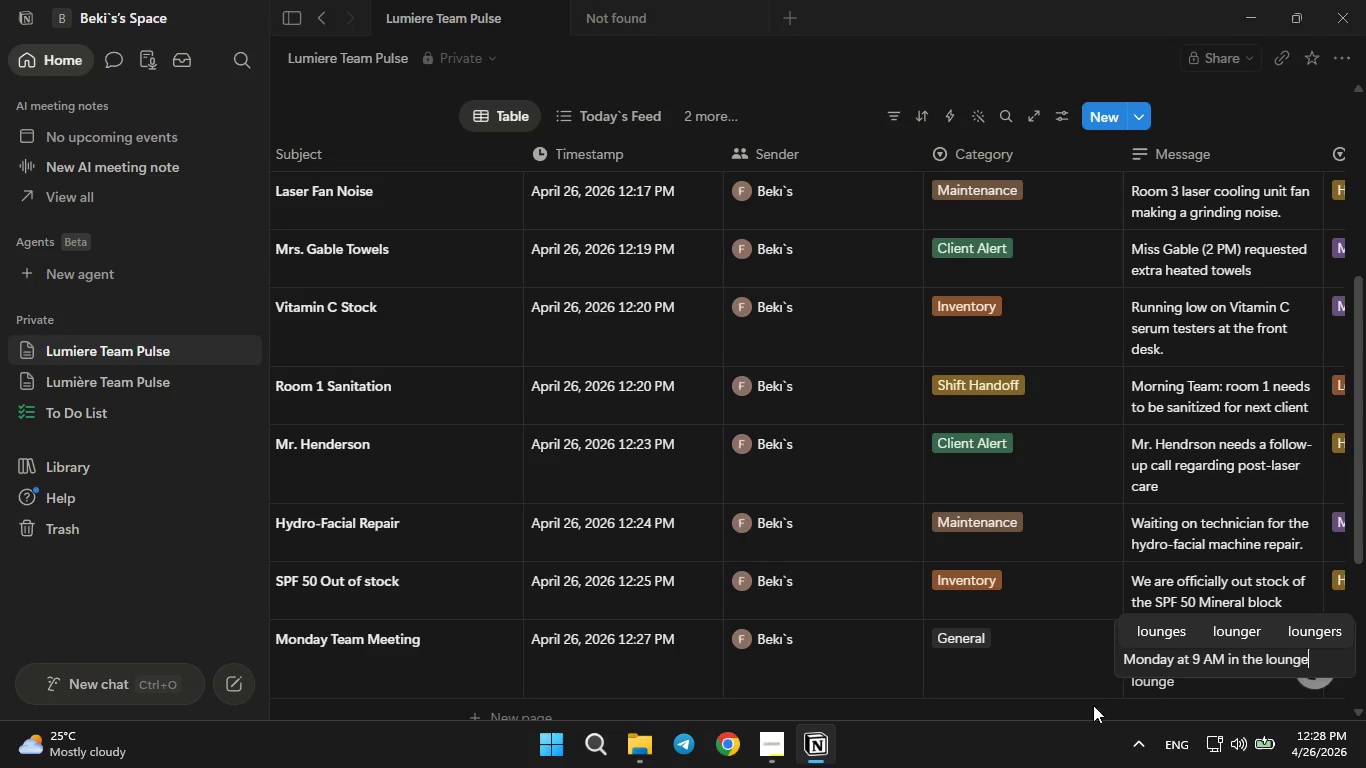 
left_click([1068, 705])
 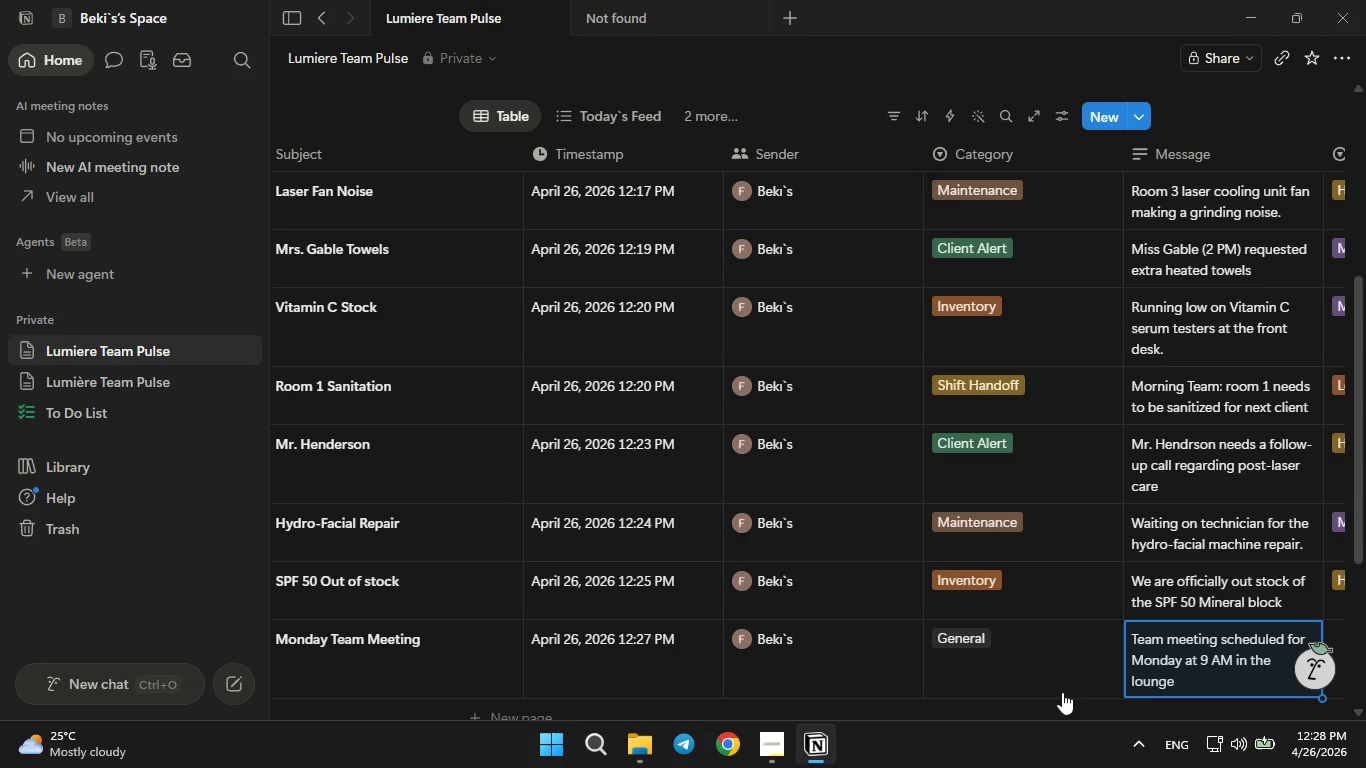 
mouse_move([1079, 655])
 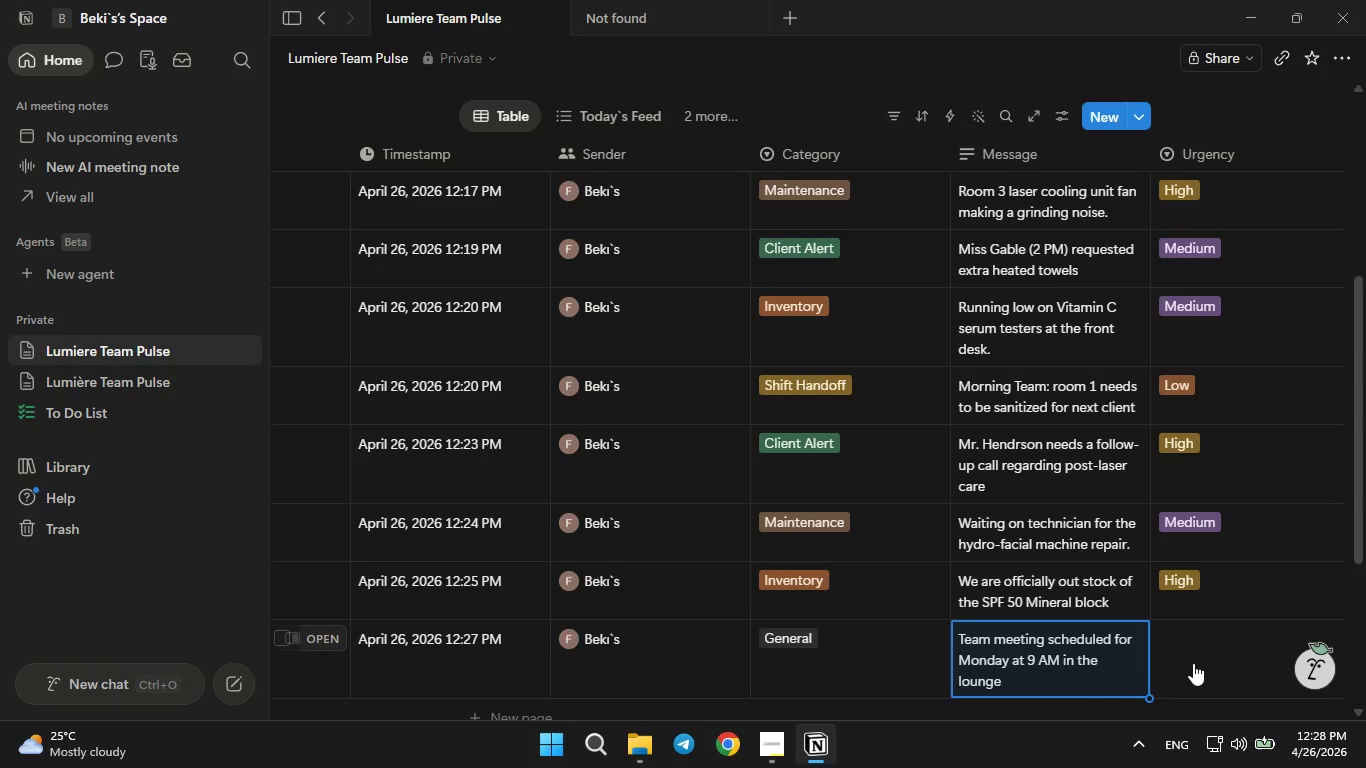 
left_click([1193, 663])
 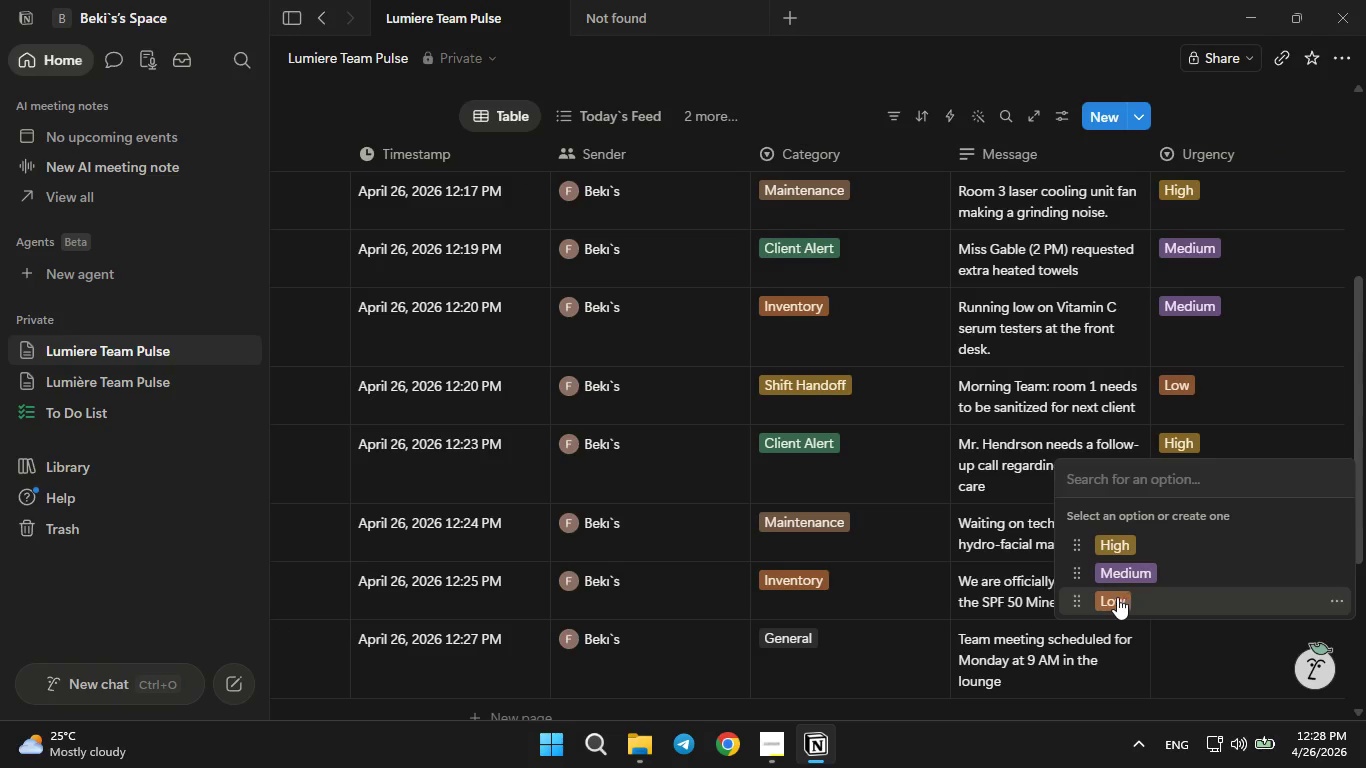 
left_click([1117, 597])
 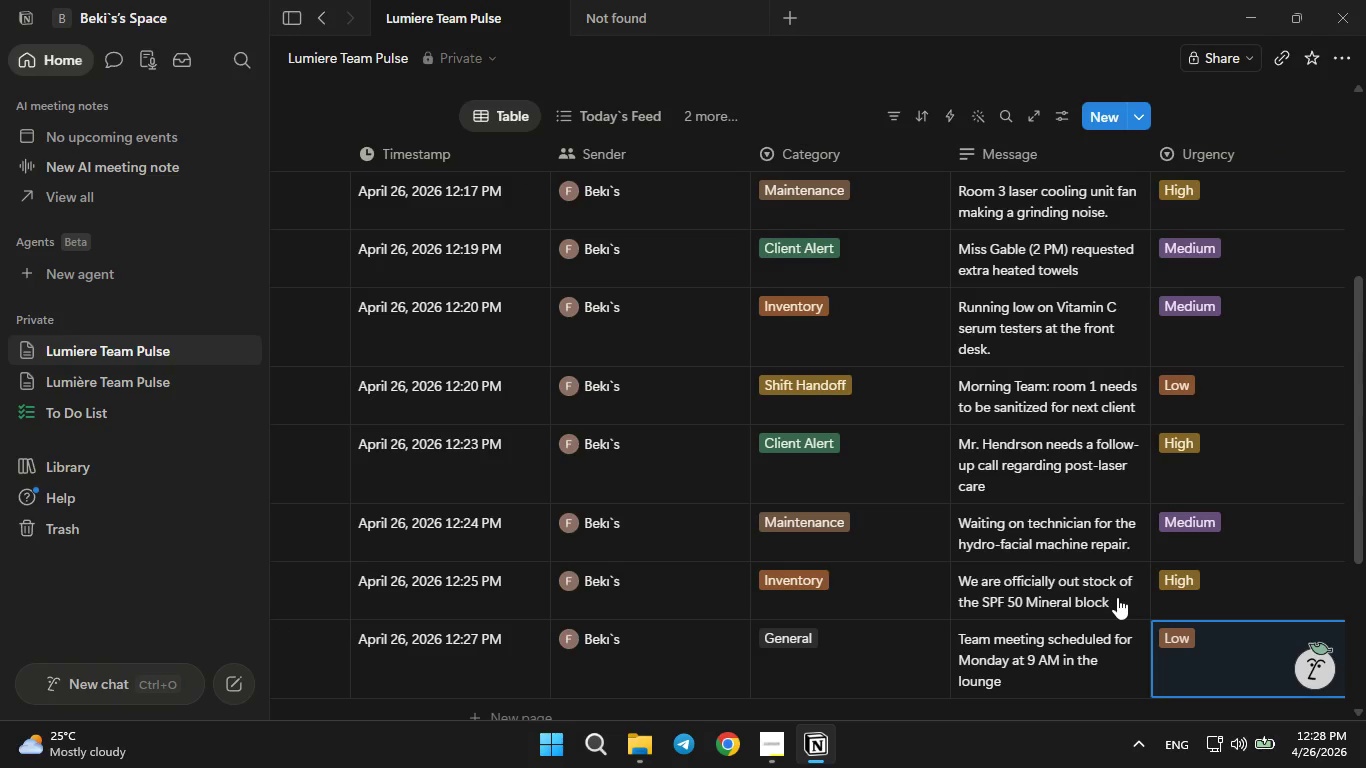 
mouse_move([1114, 636])
 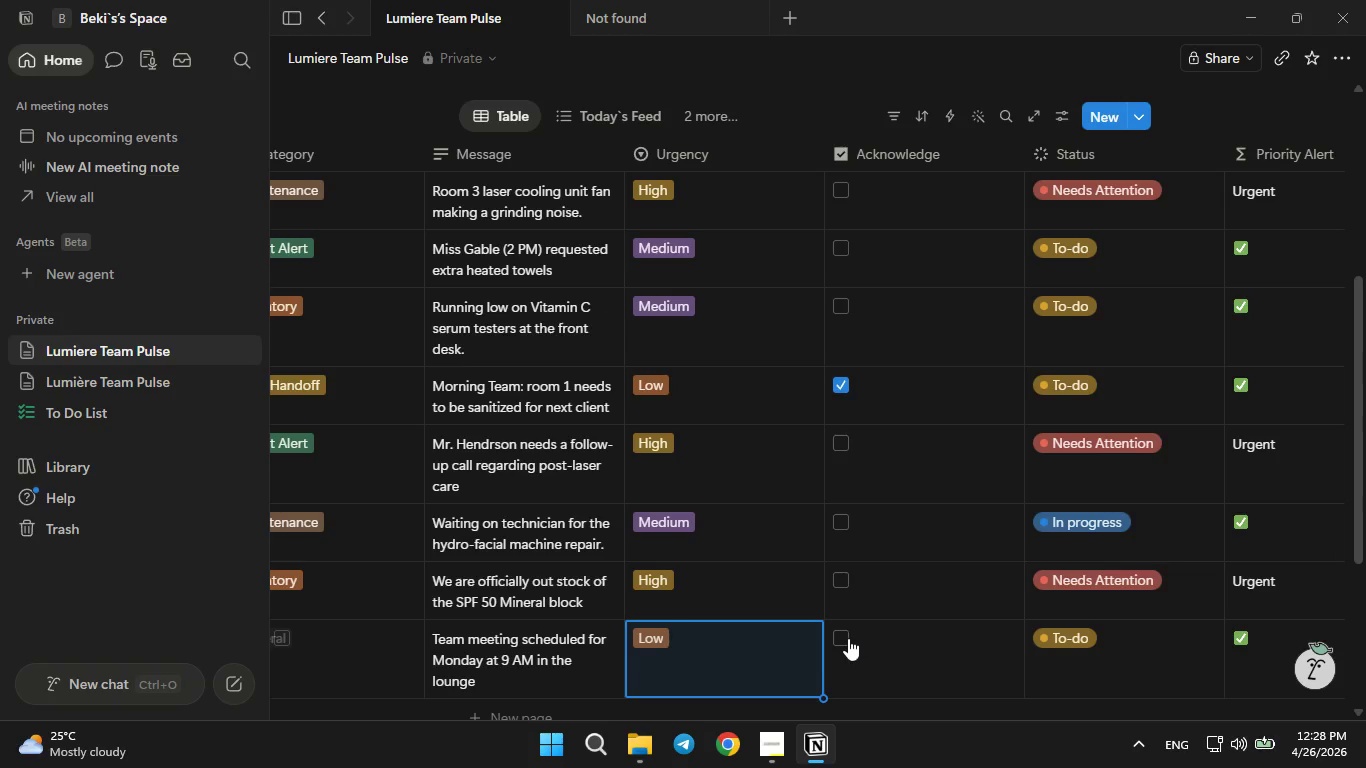 
left_click([848, 638])
 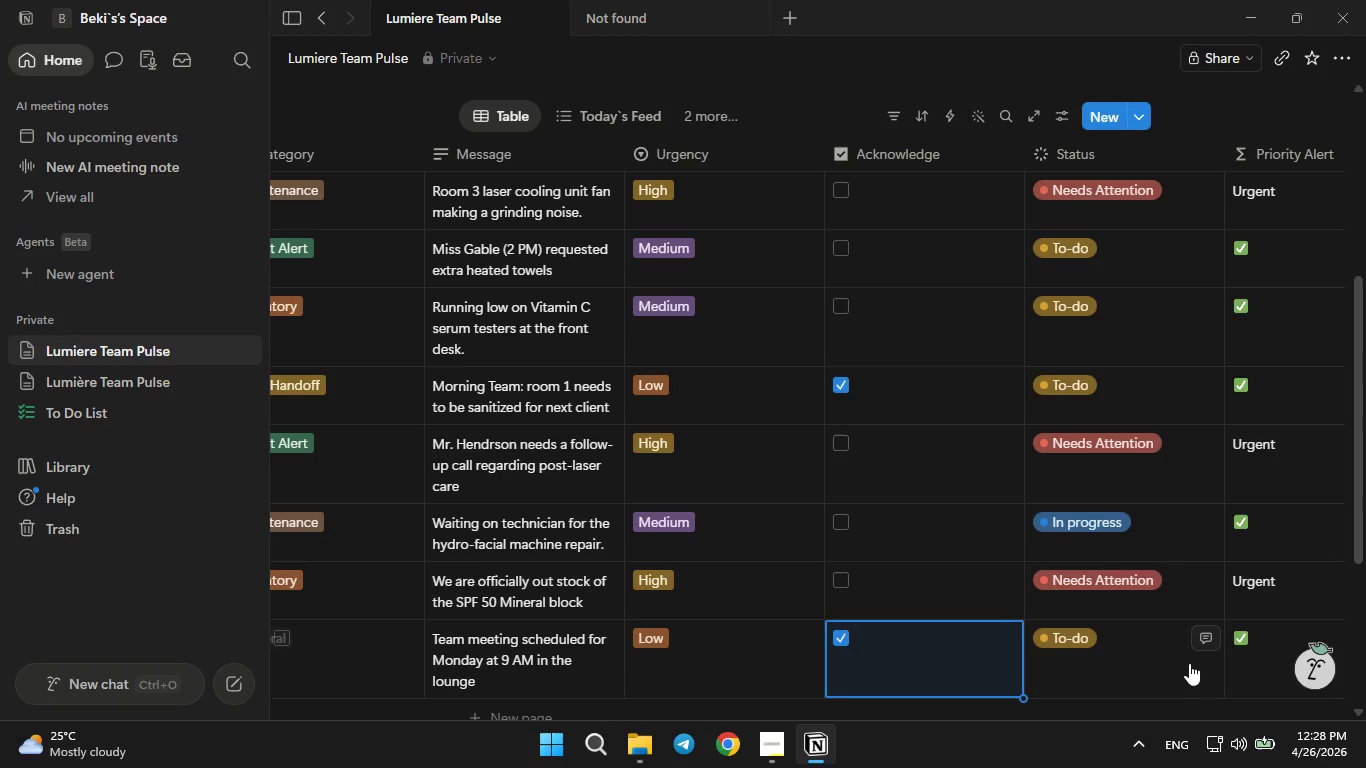 
left_click([1075, 643])
 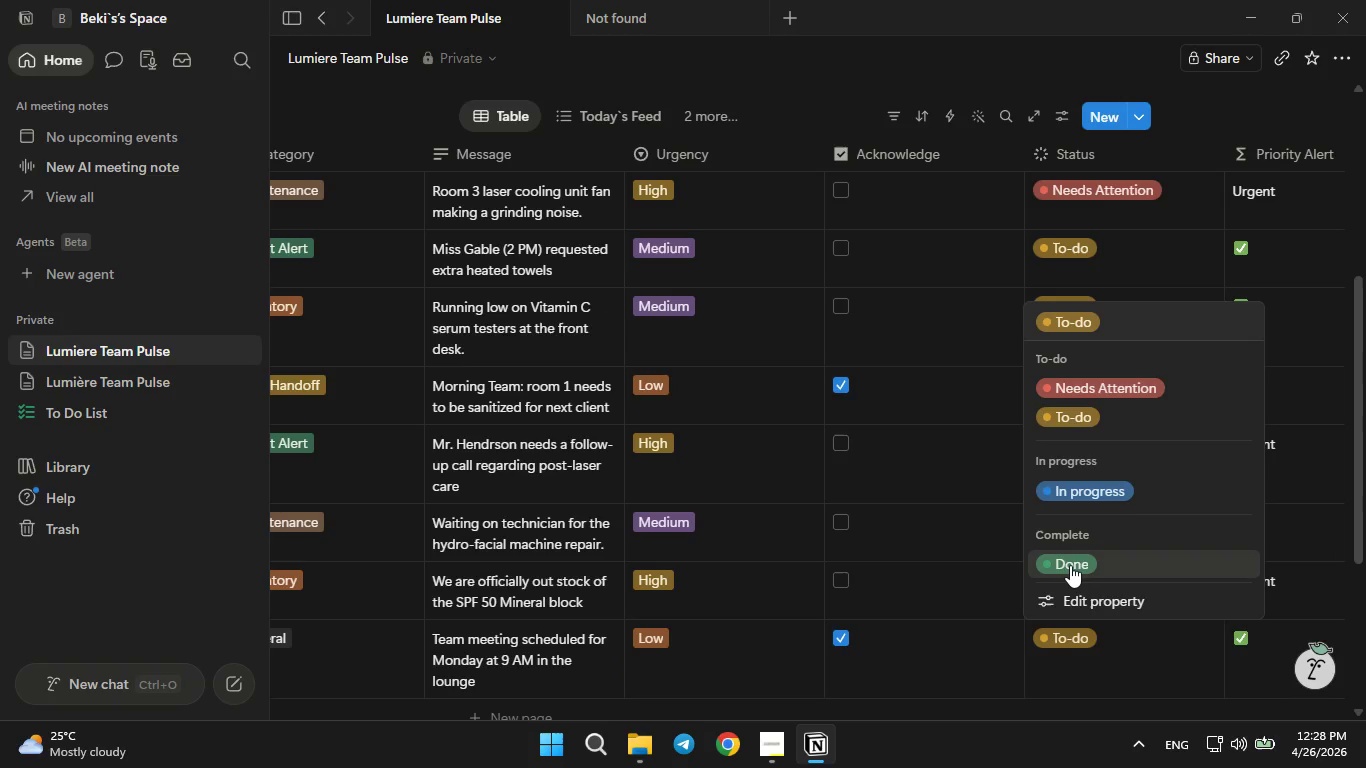 
left_click([1070, 564])
 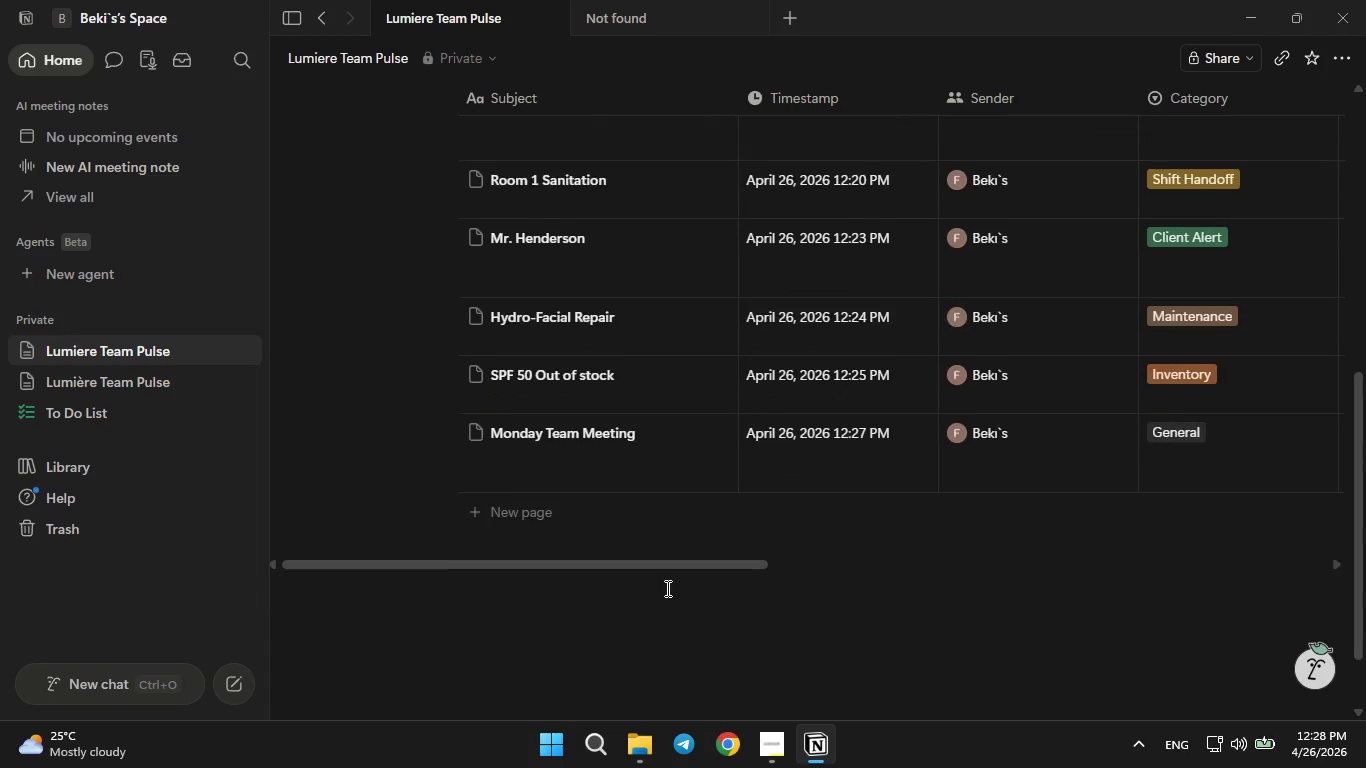 
left_click([497, 494])
 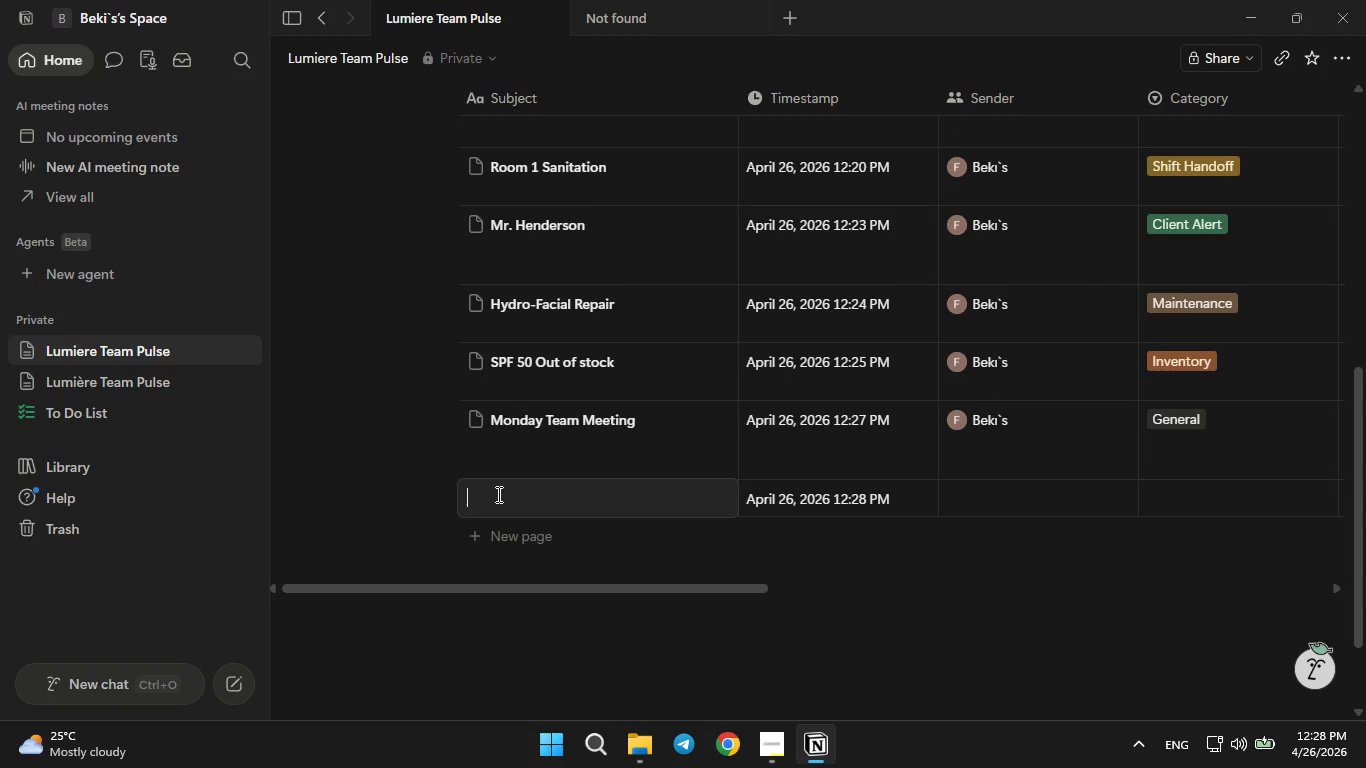 
type(Room 2 Cancellation)
 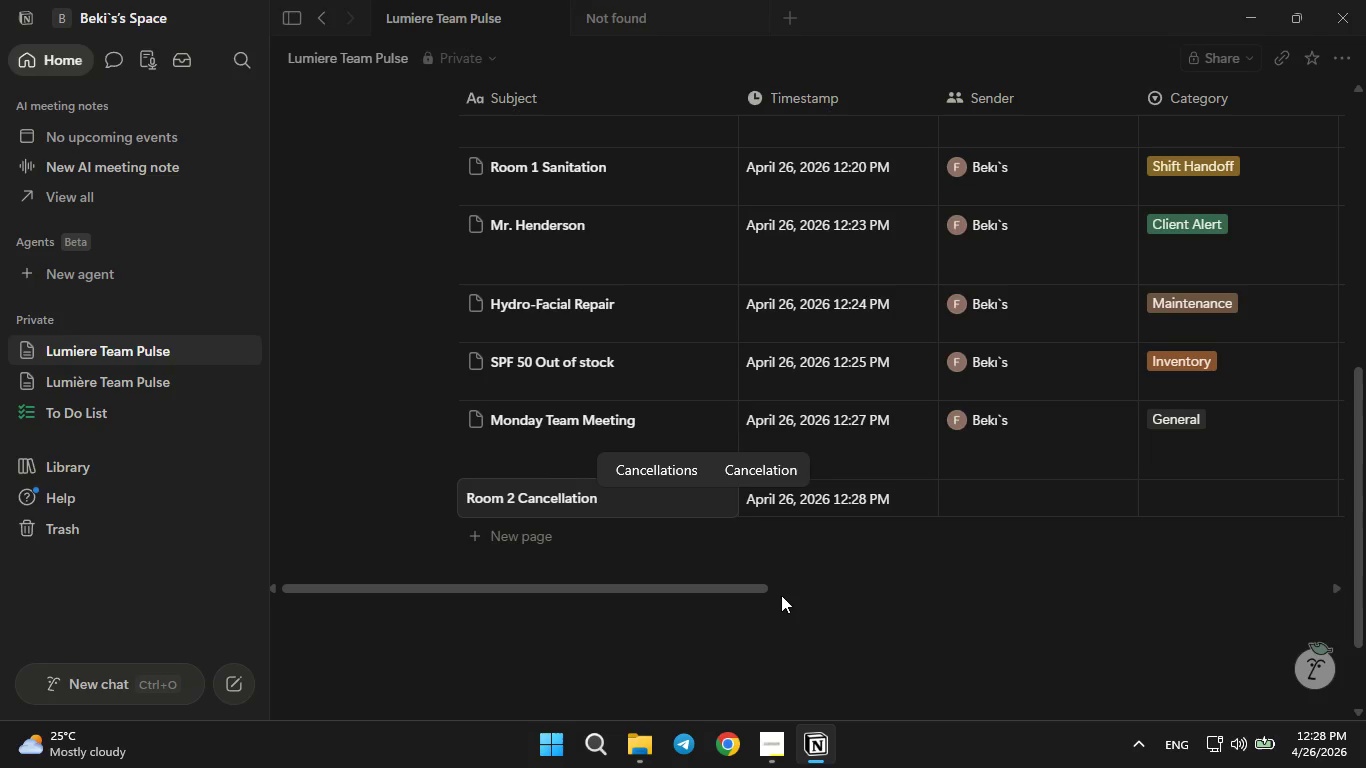 
left_click([781, 595])
 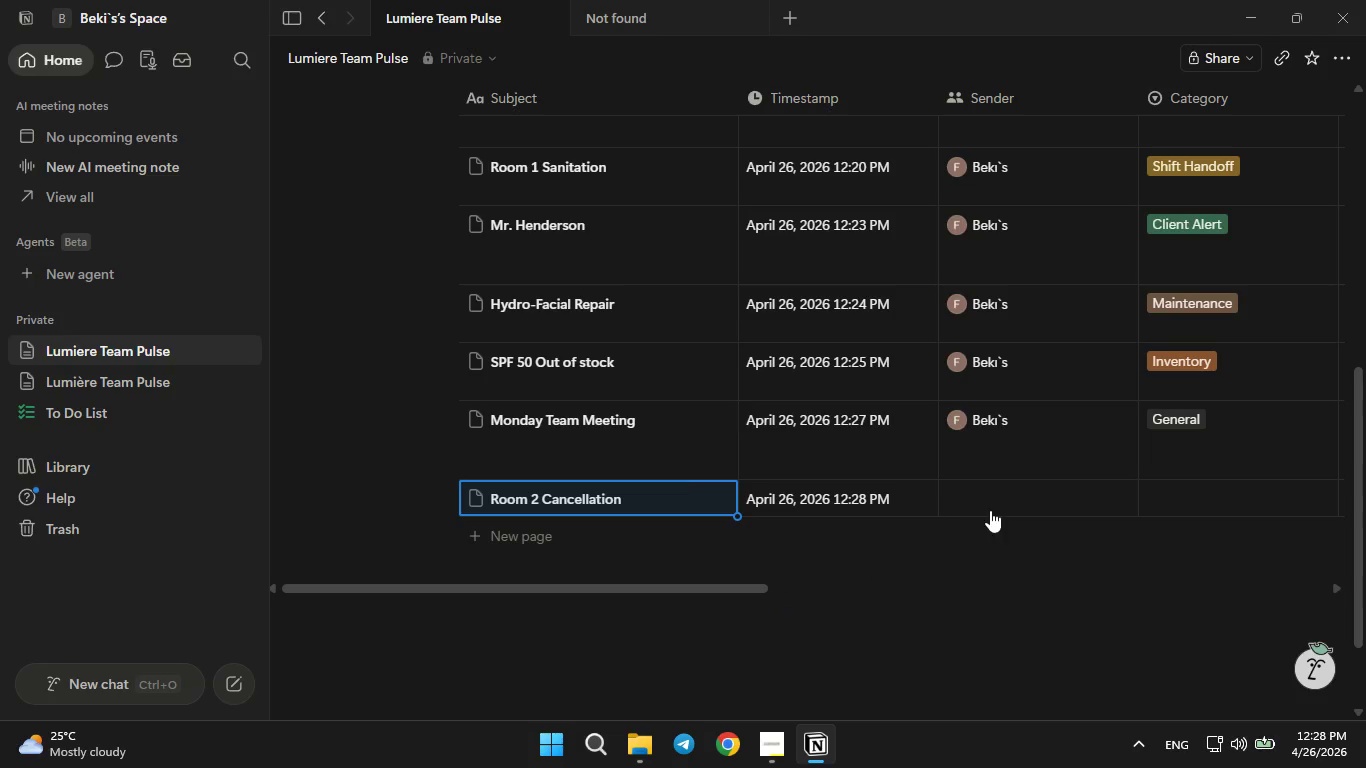 
left_click([995, 504])
 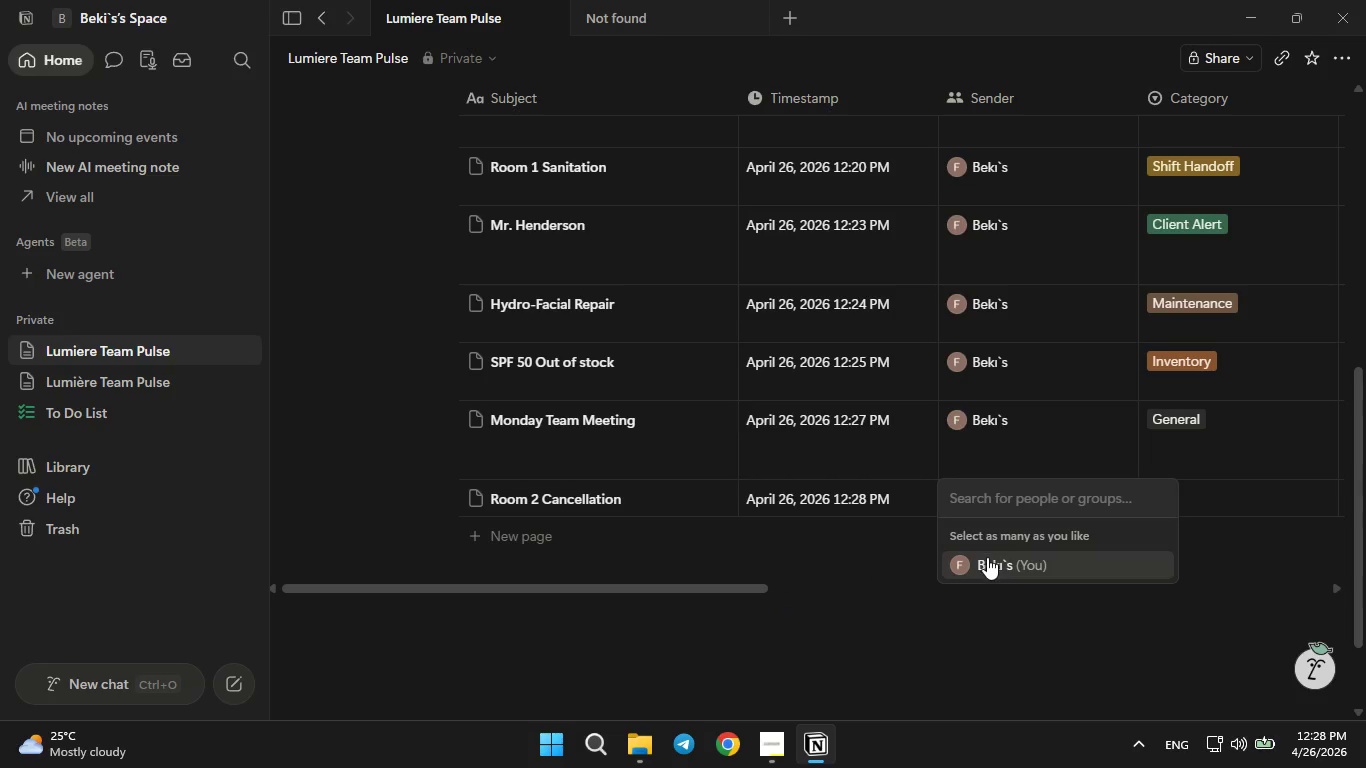 
left_click([987, 559])
 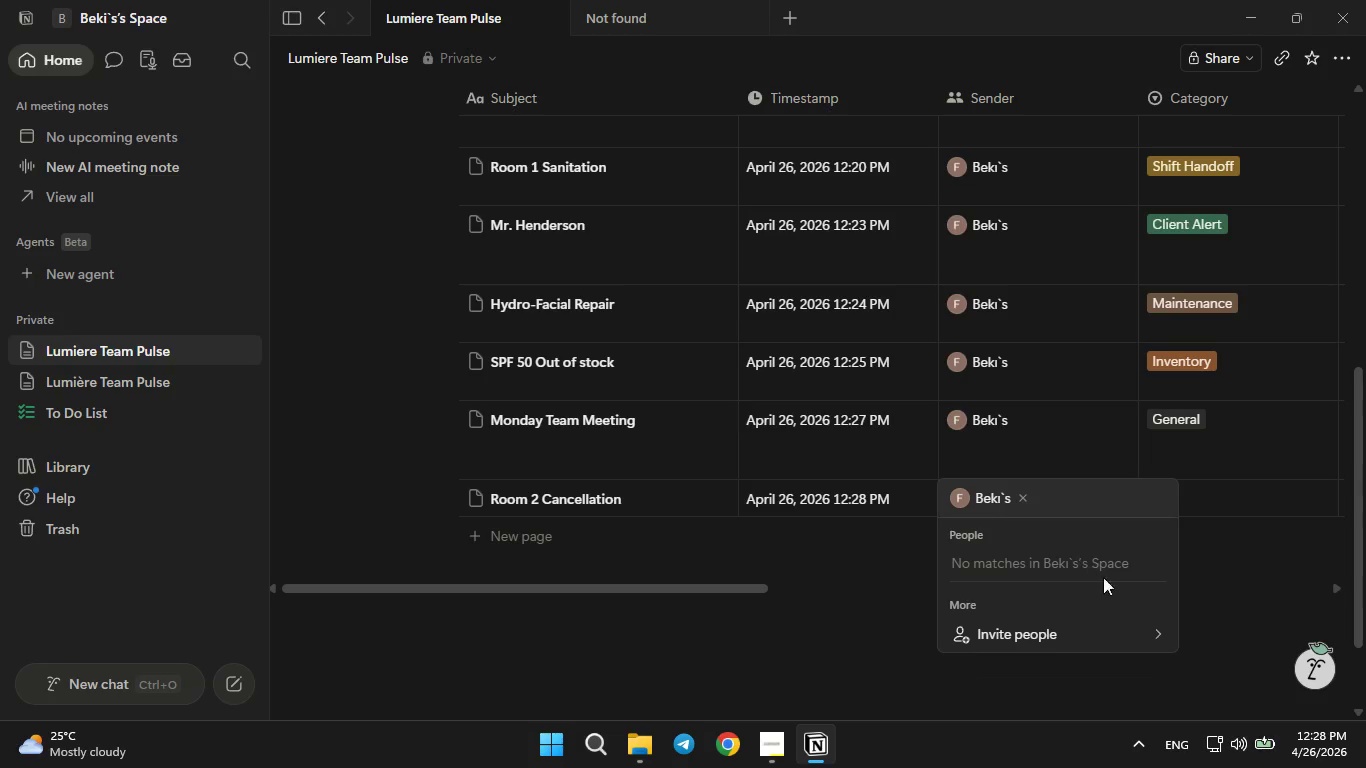 
left_click([1244, 570])
 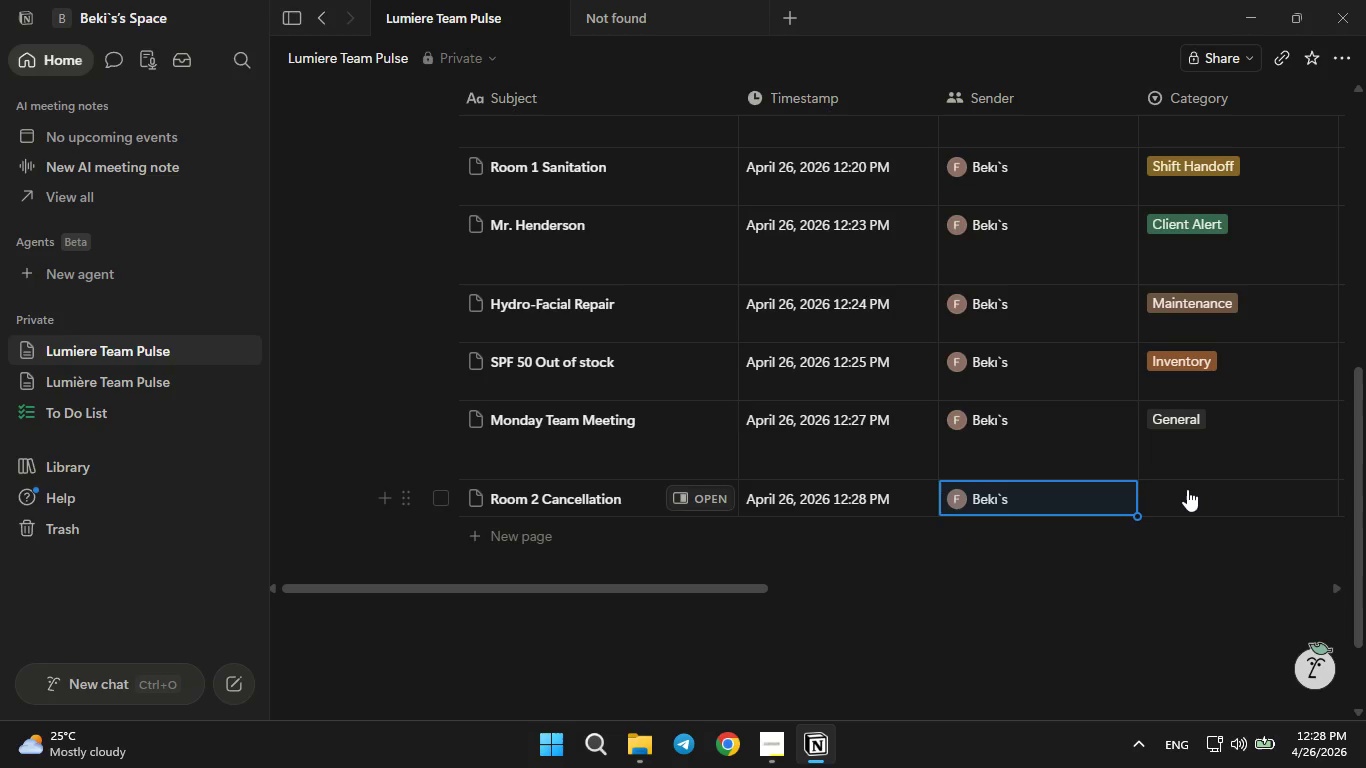 
left_click([1187, 489])
 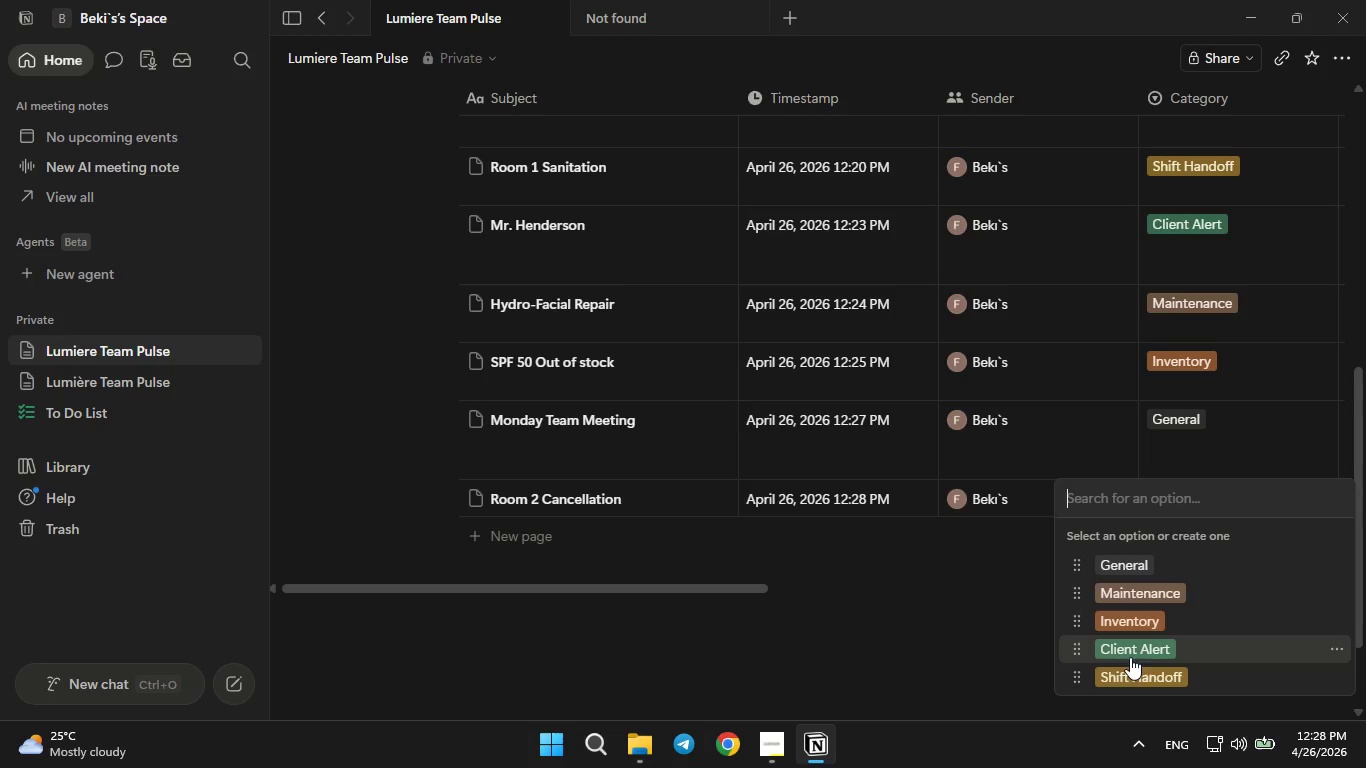 
left_click([1126, 670])
 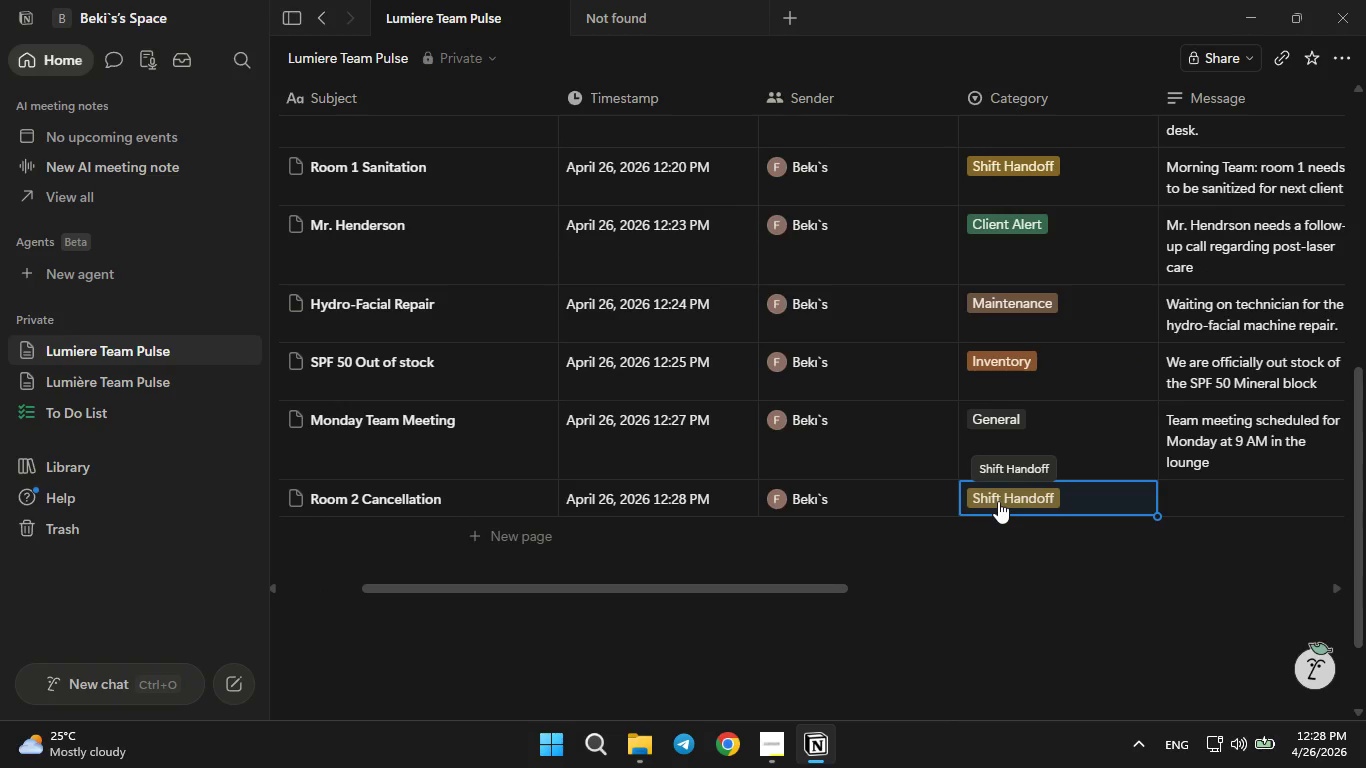 
left_click([988, 492])
 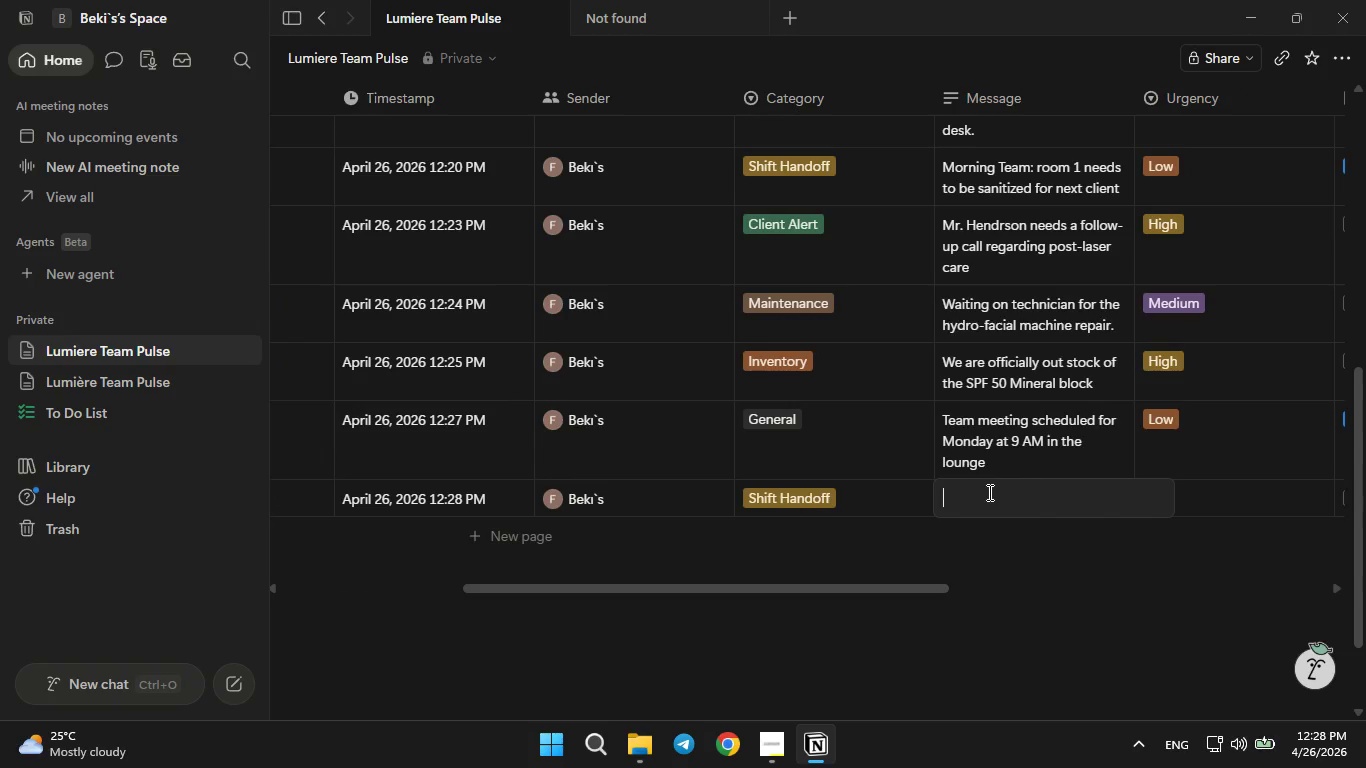 
type(Last client of the day in Room 2 canceled,)
key(Backspace)
type(. No further arrivals)
 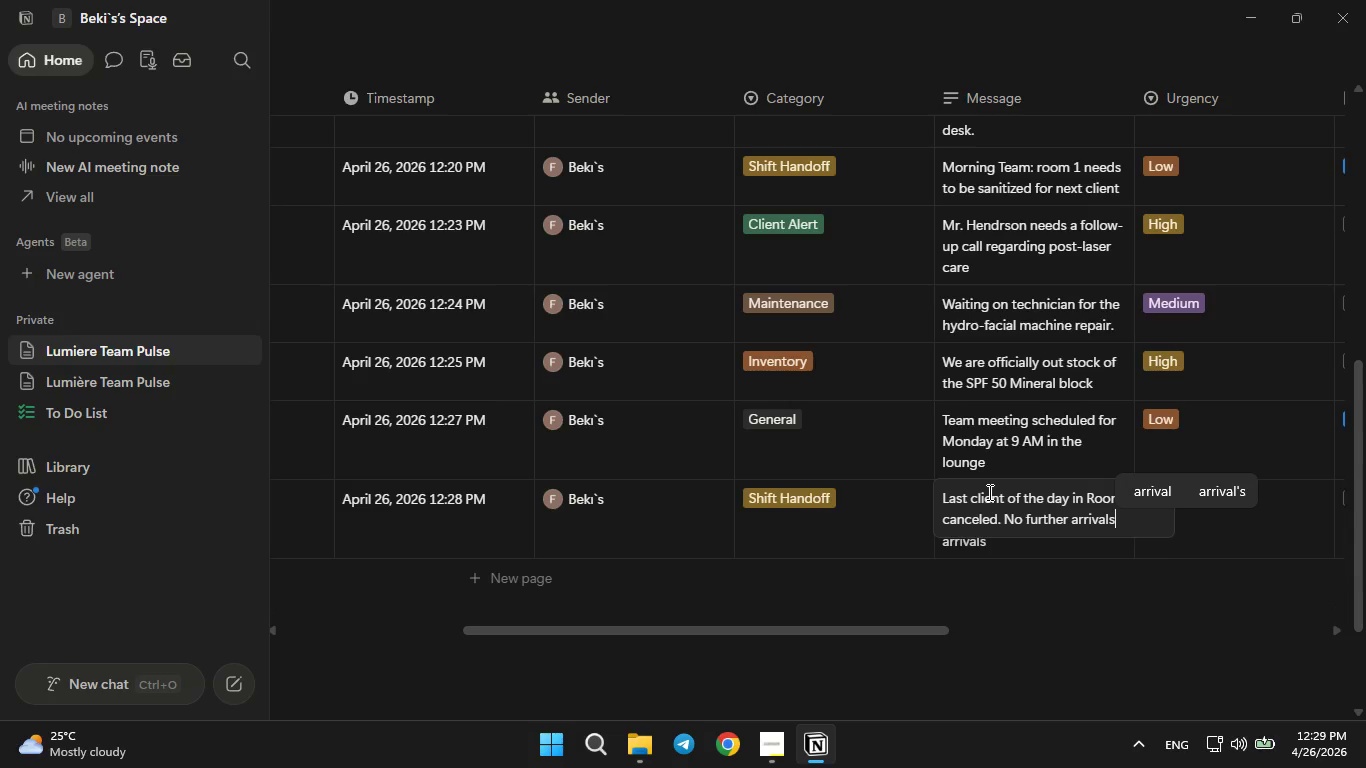 
left_click([1137, 674])
 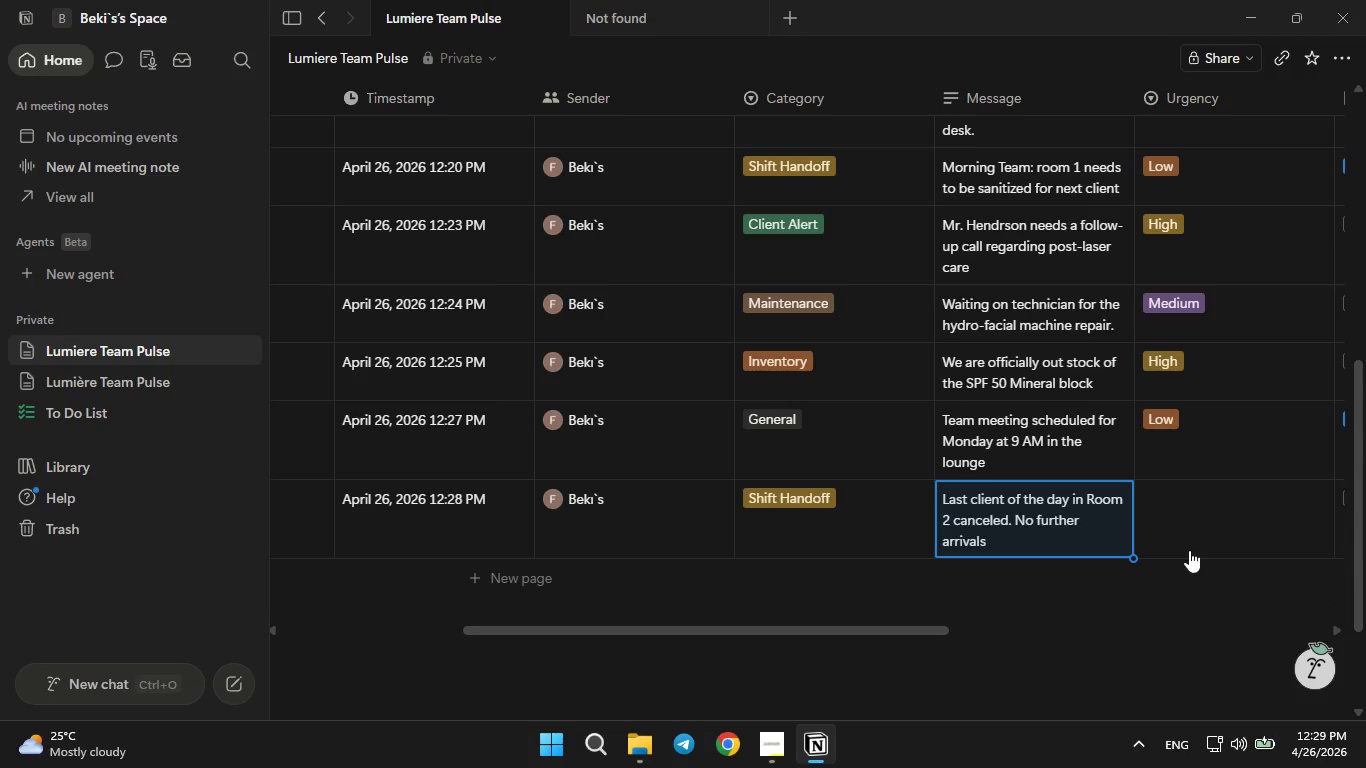 
left_click([1189, 549])
 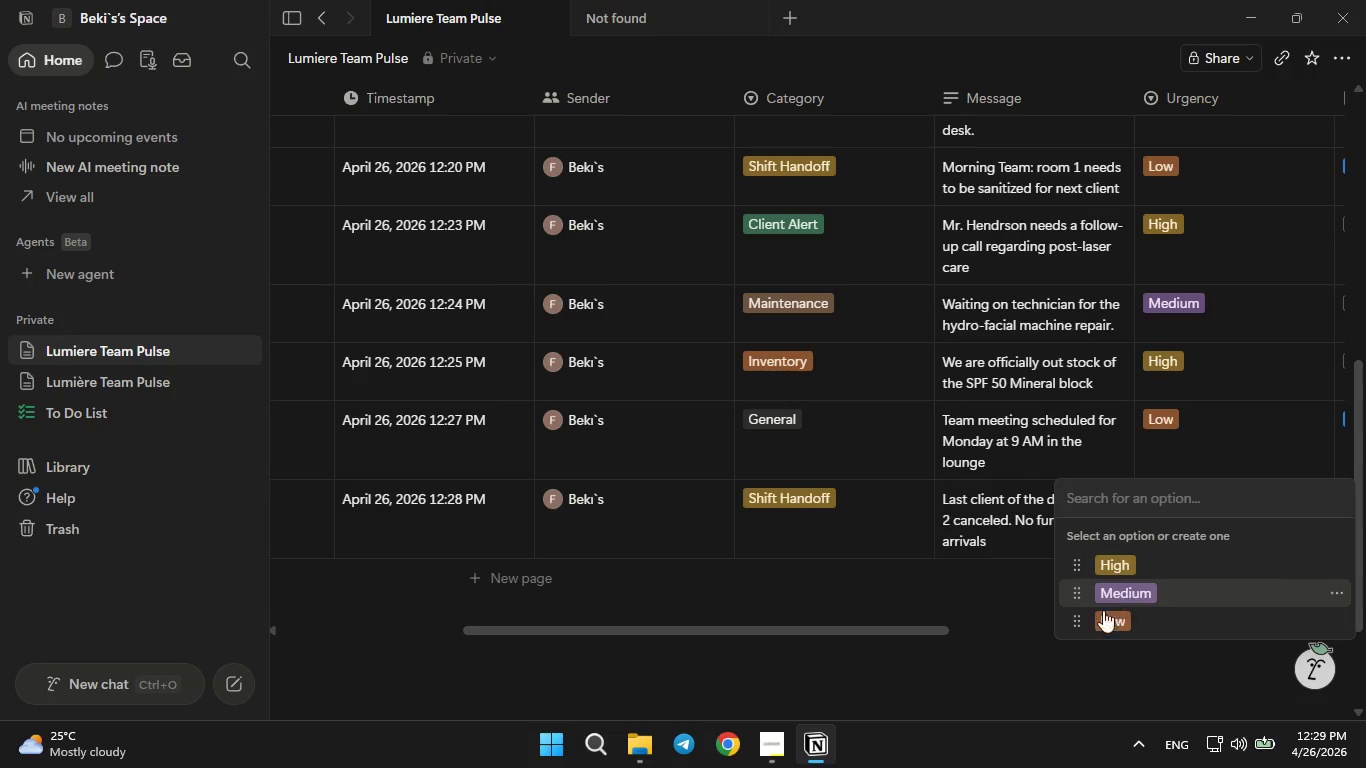 
left_click([1100, 613])
 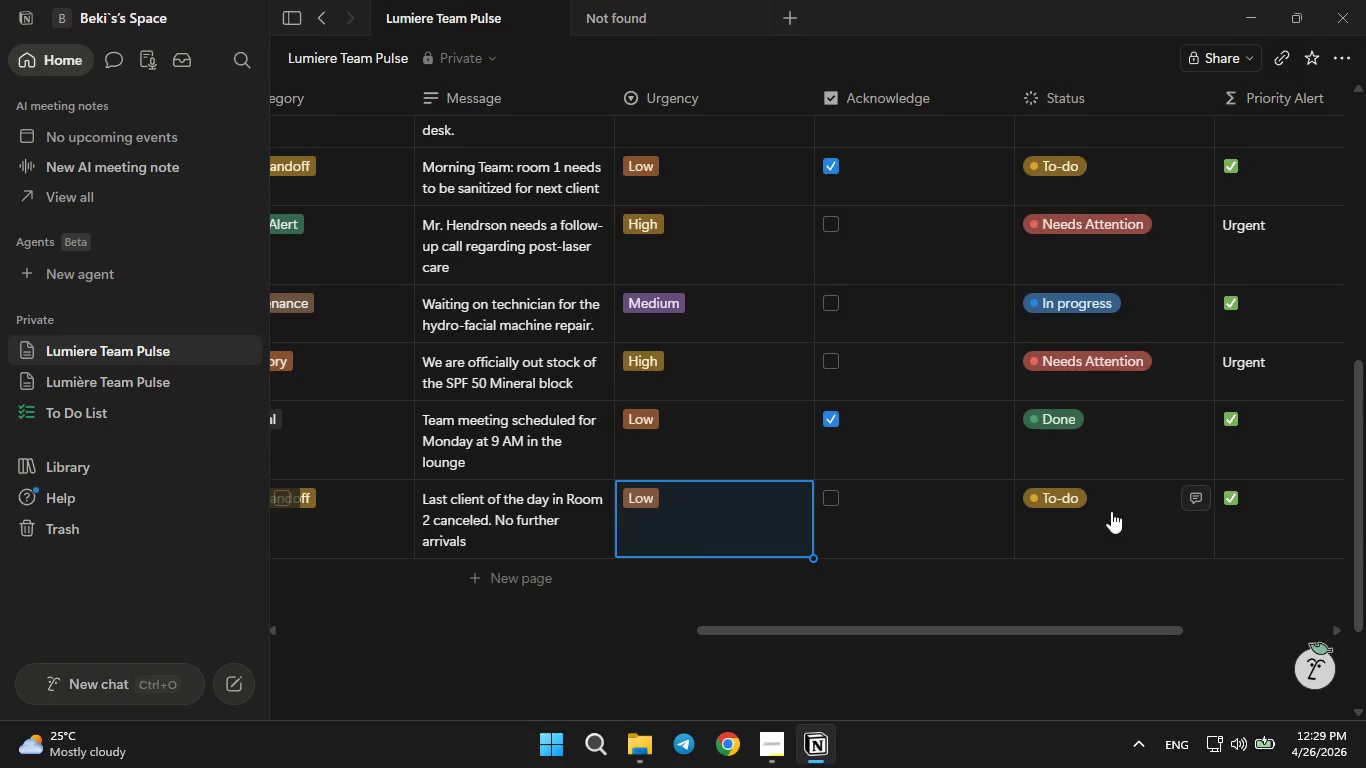 
wait(6.47)
 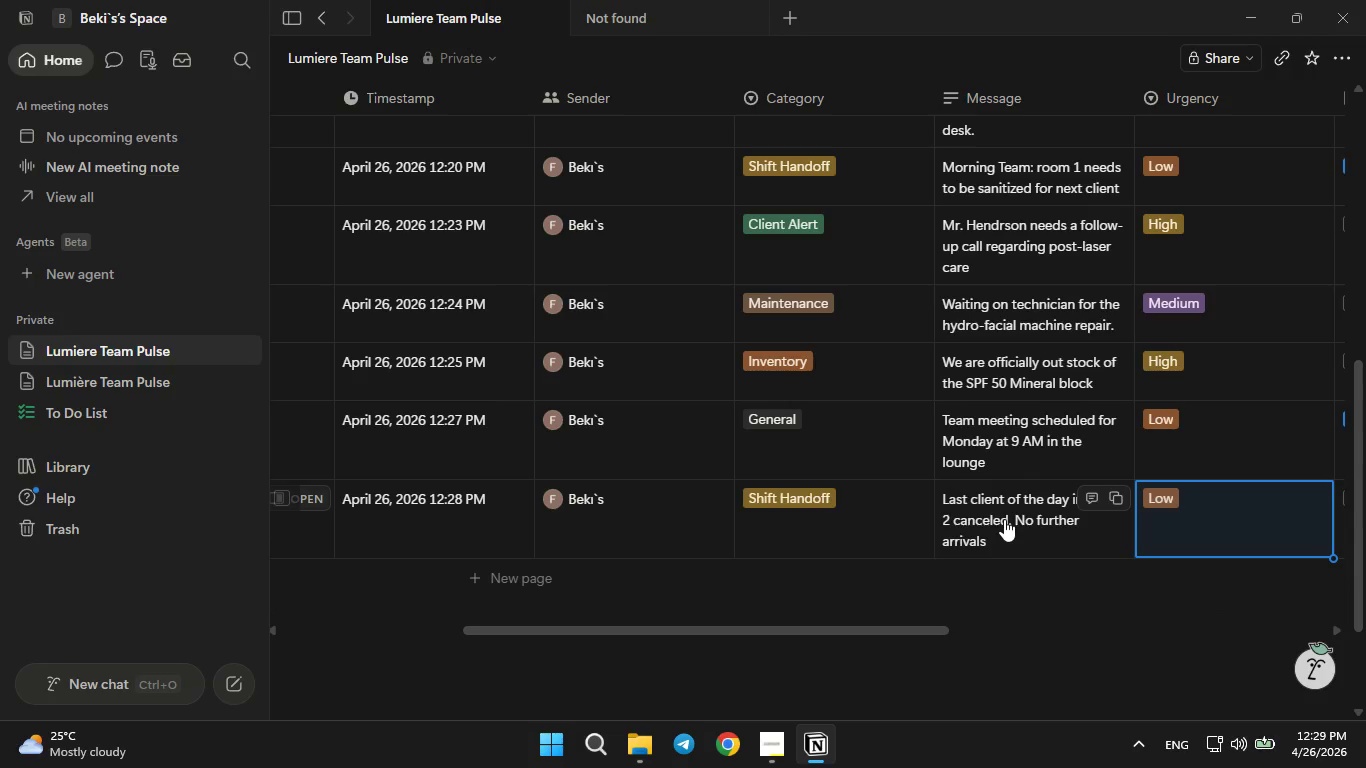 
left_click([828, 495])
 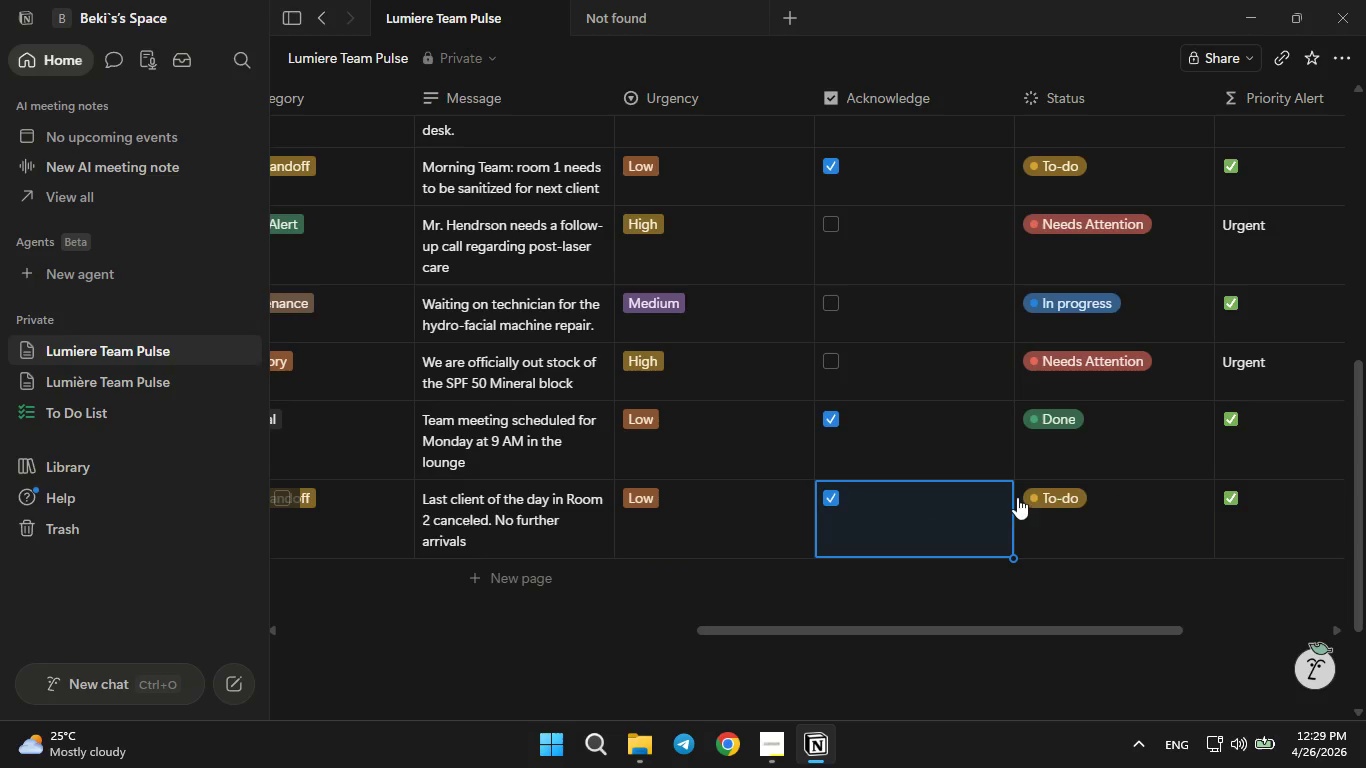 
left_click([1041, 496])
 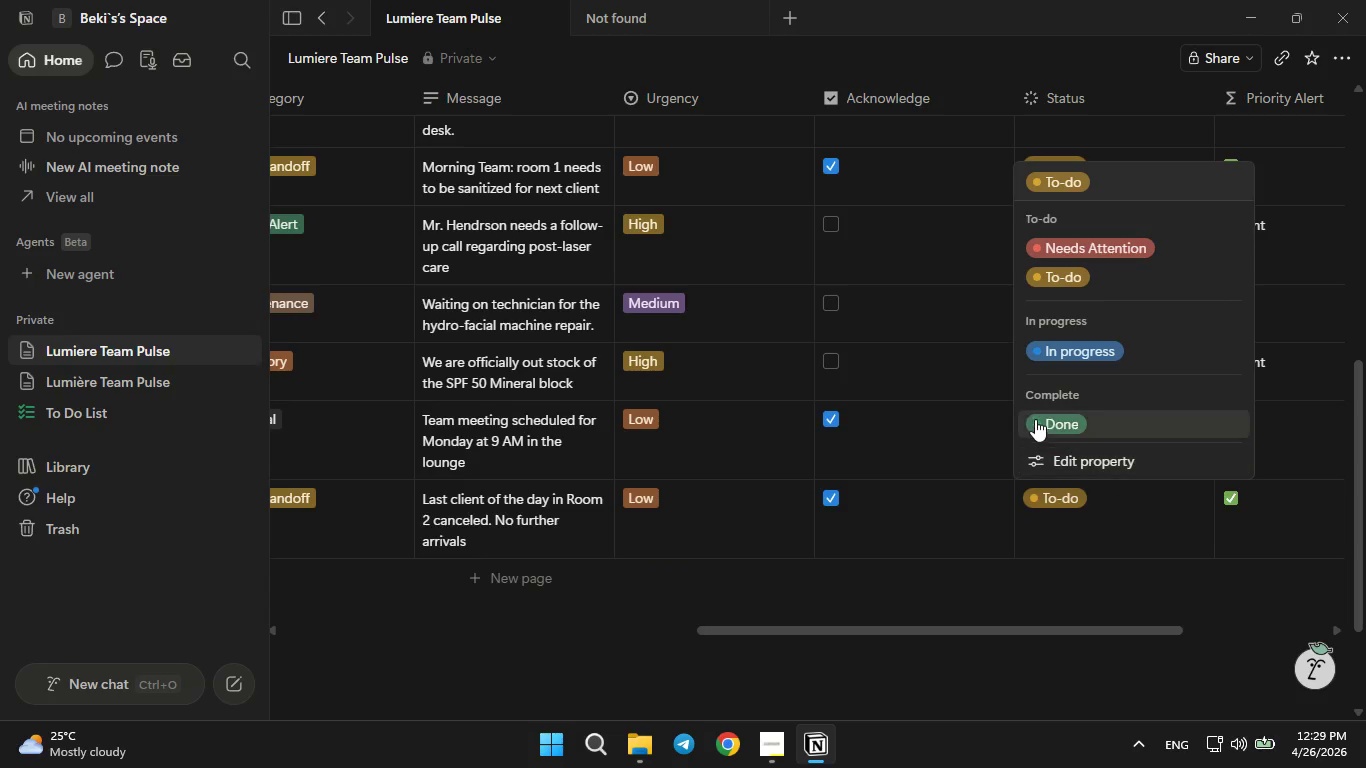 
left_click([1034, 419])
 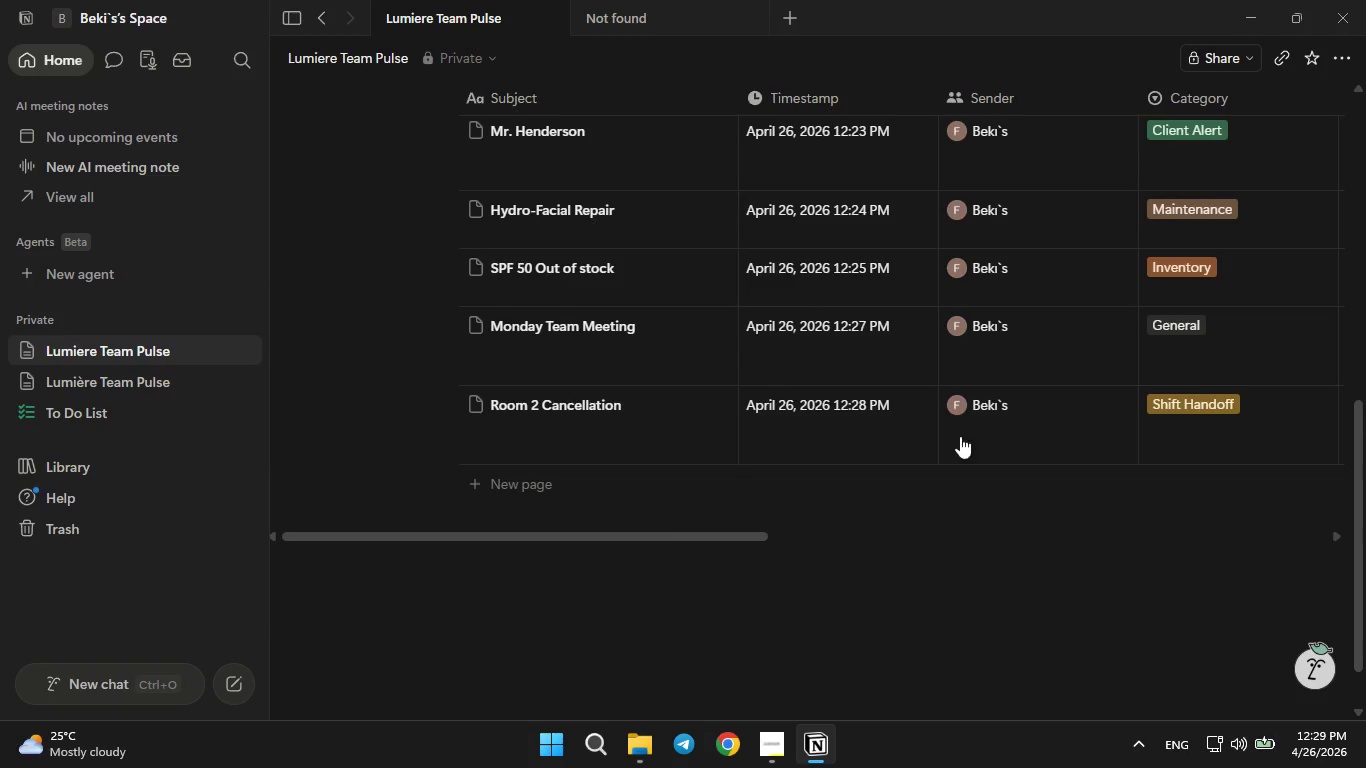 
left_click([484, 483])
 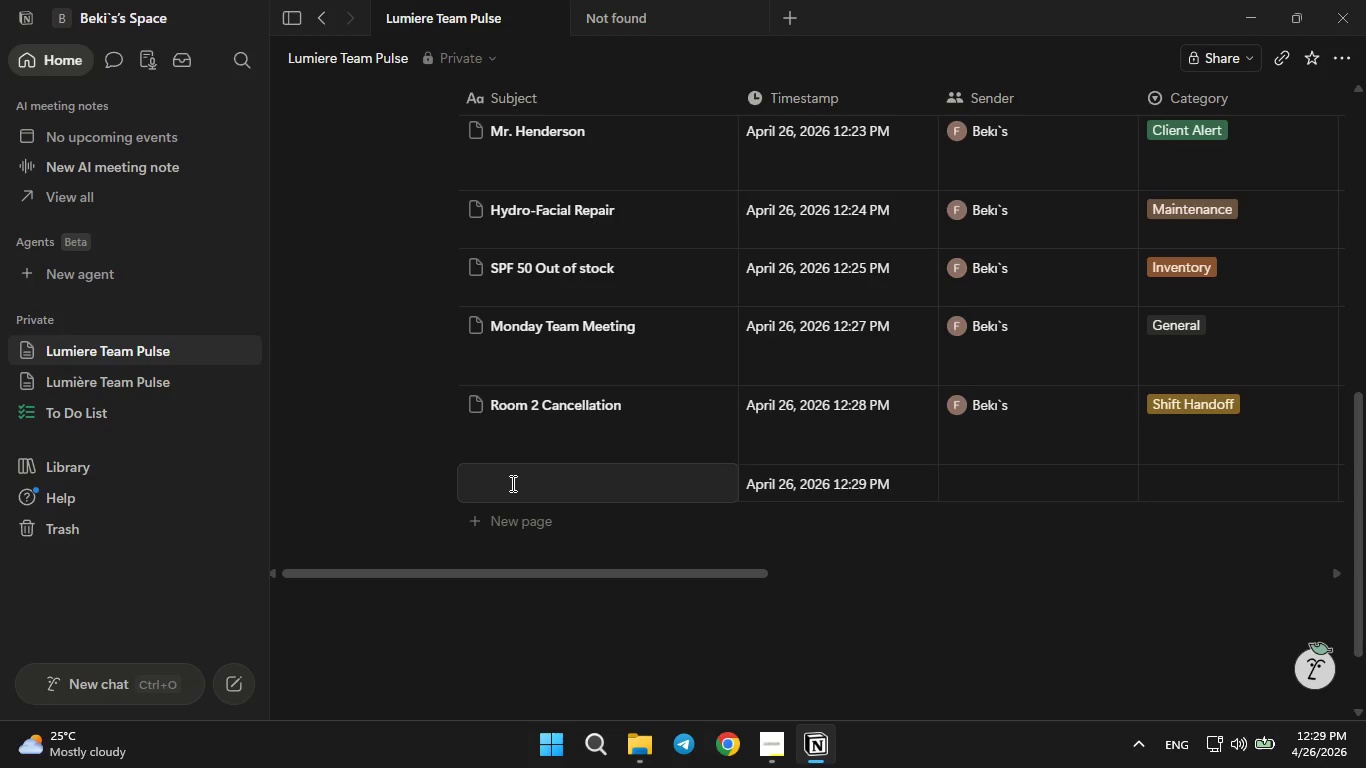 
type(Mrs. Smith preference)
 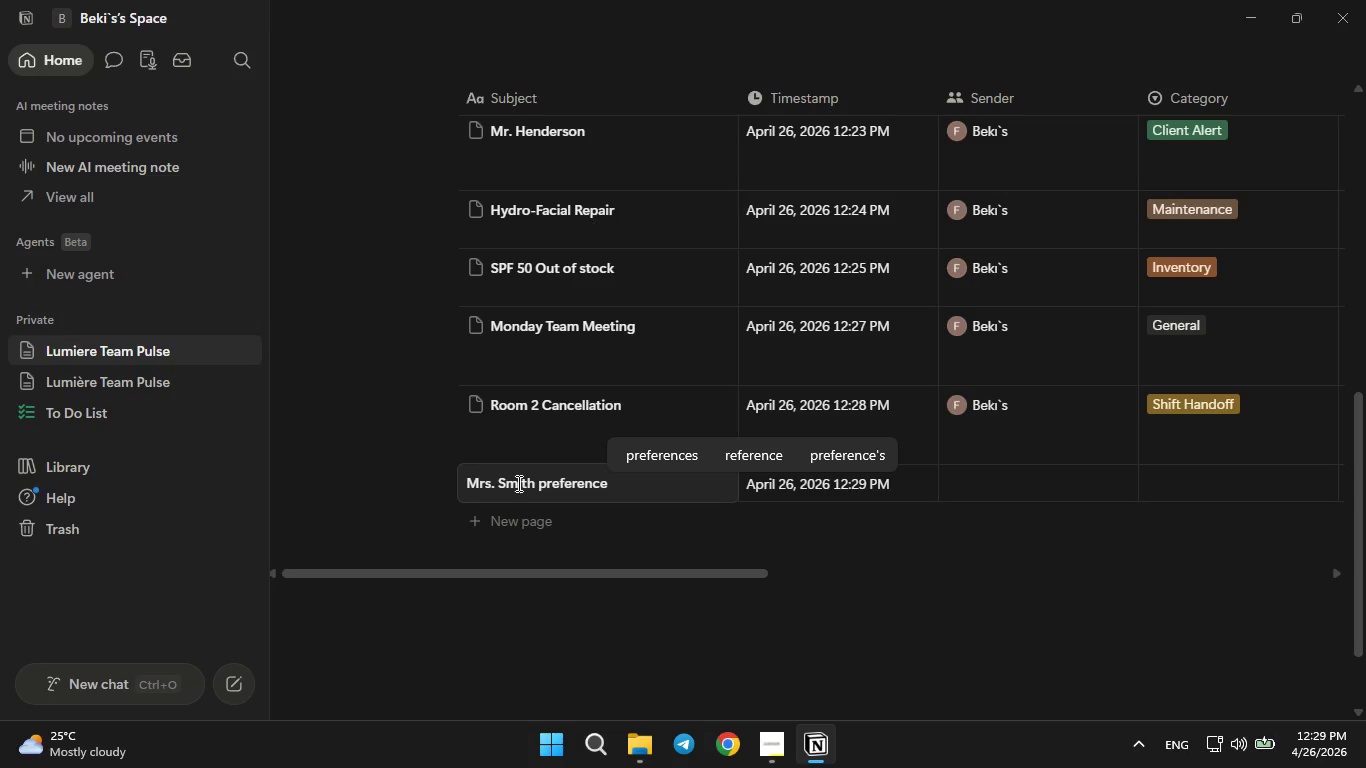 
key(Enter)
 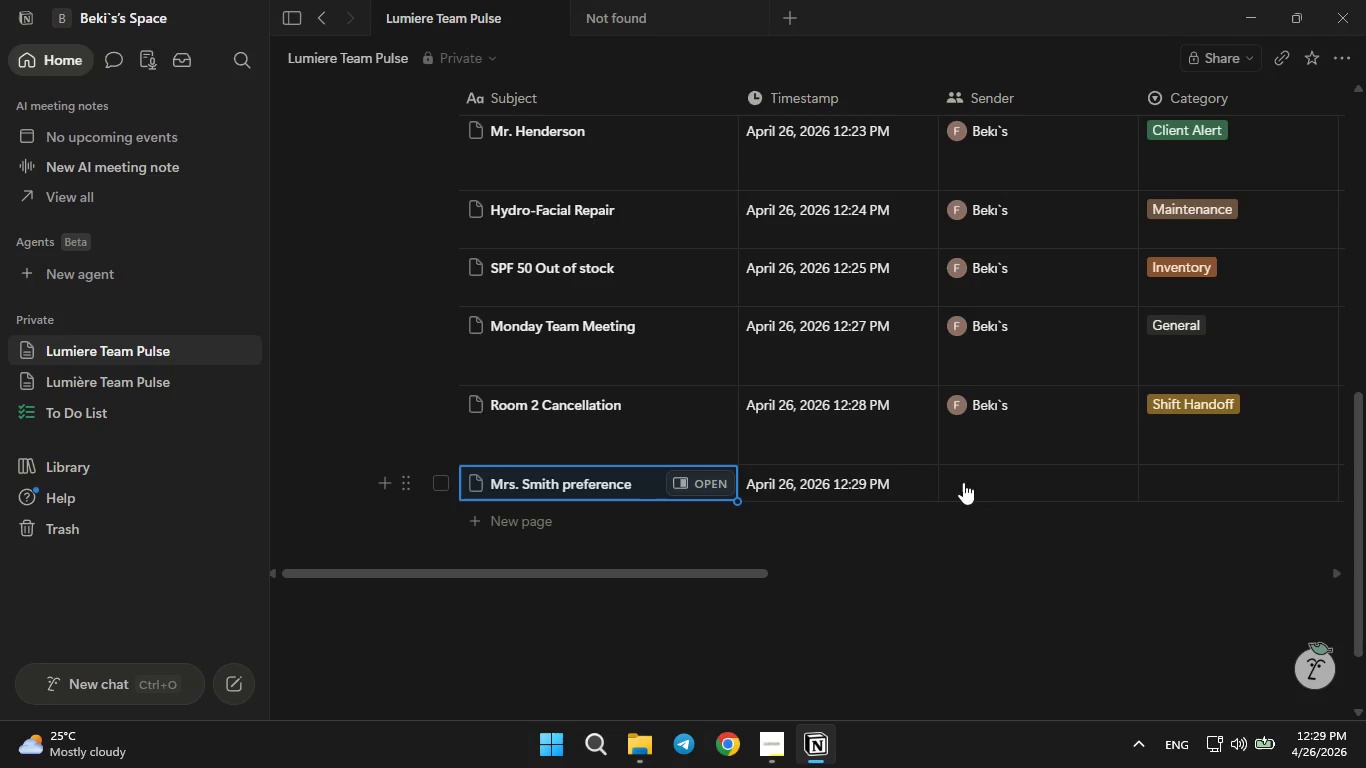 
left_click([982, 476])
 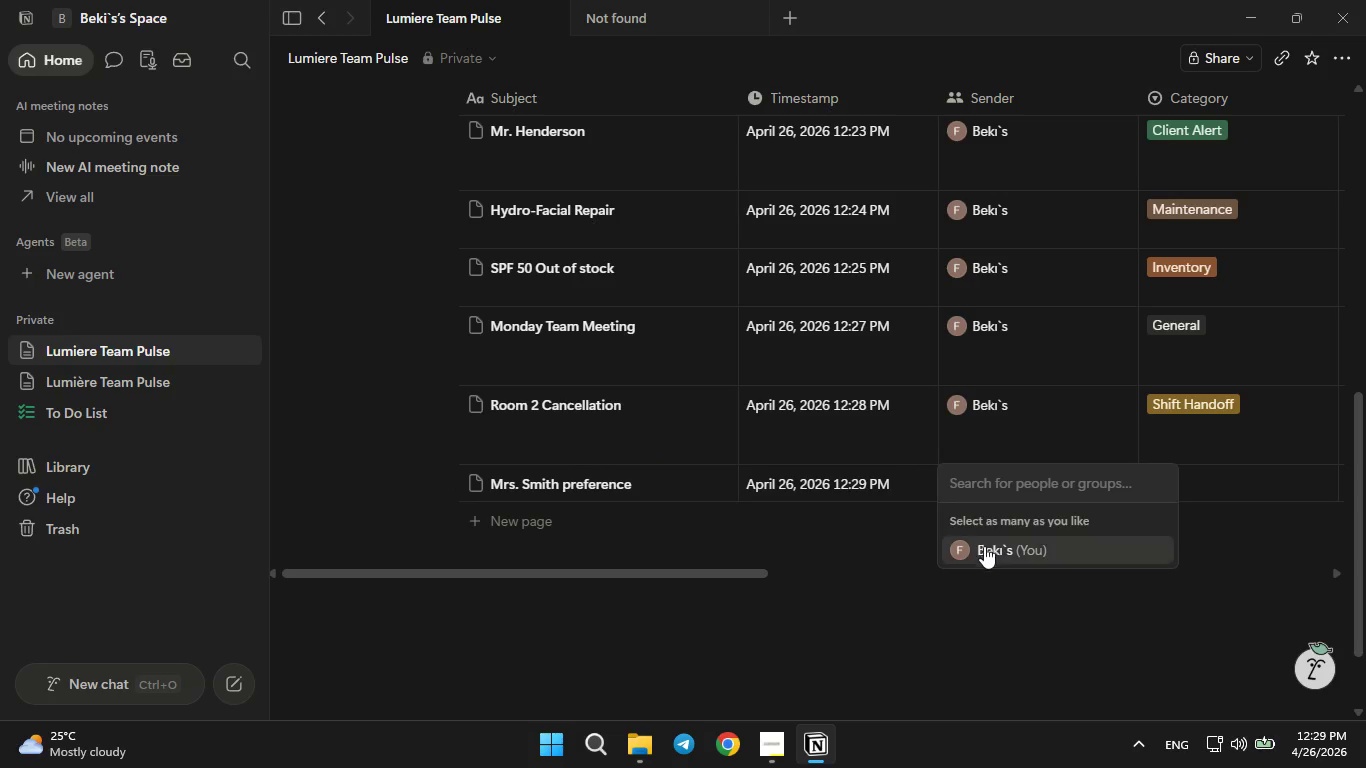 
left_click([984, 548])
 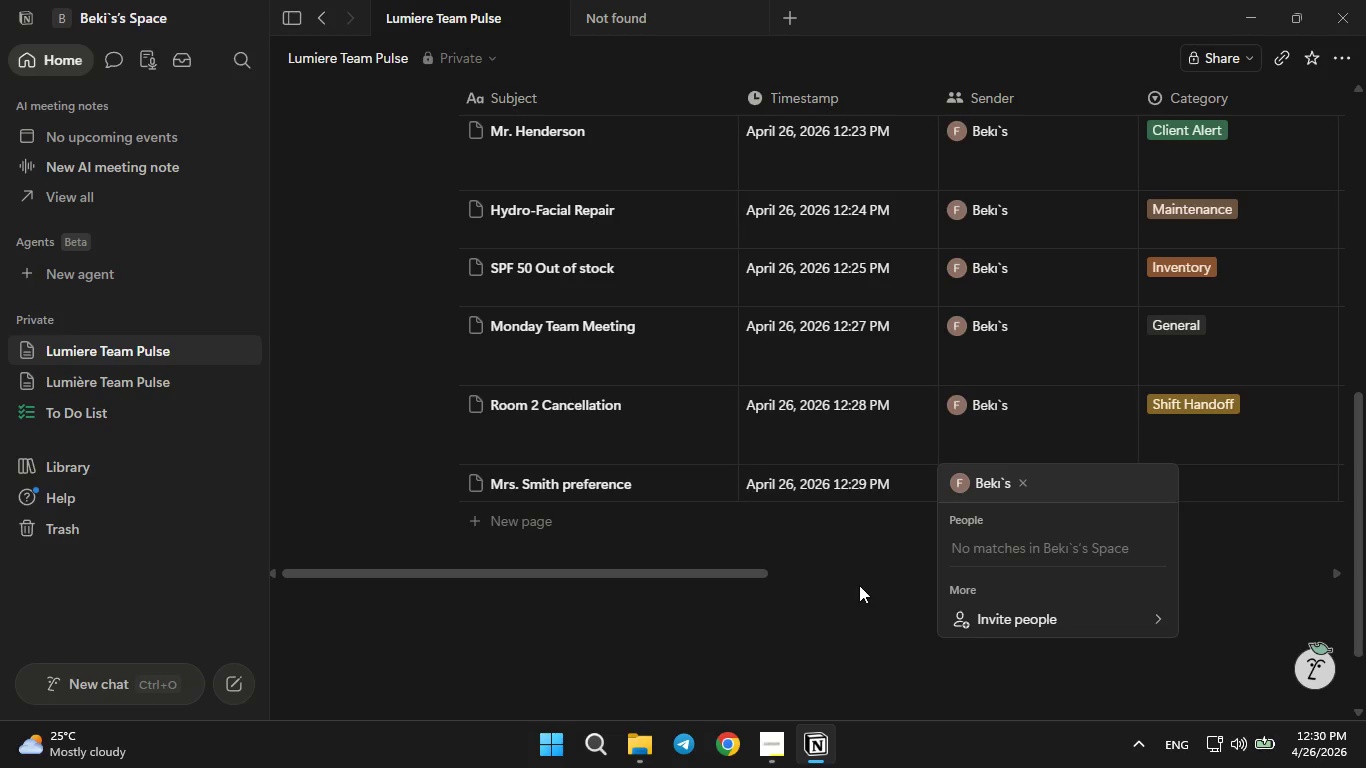 
wait(5.2)
 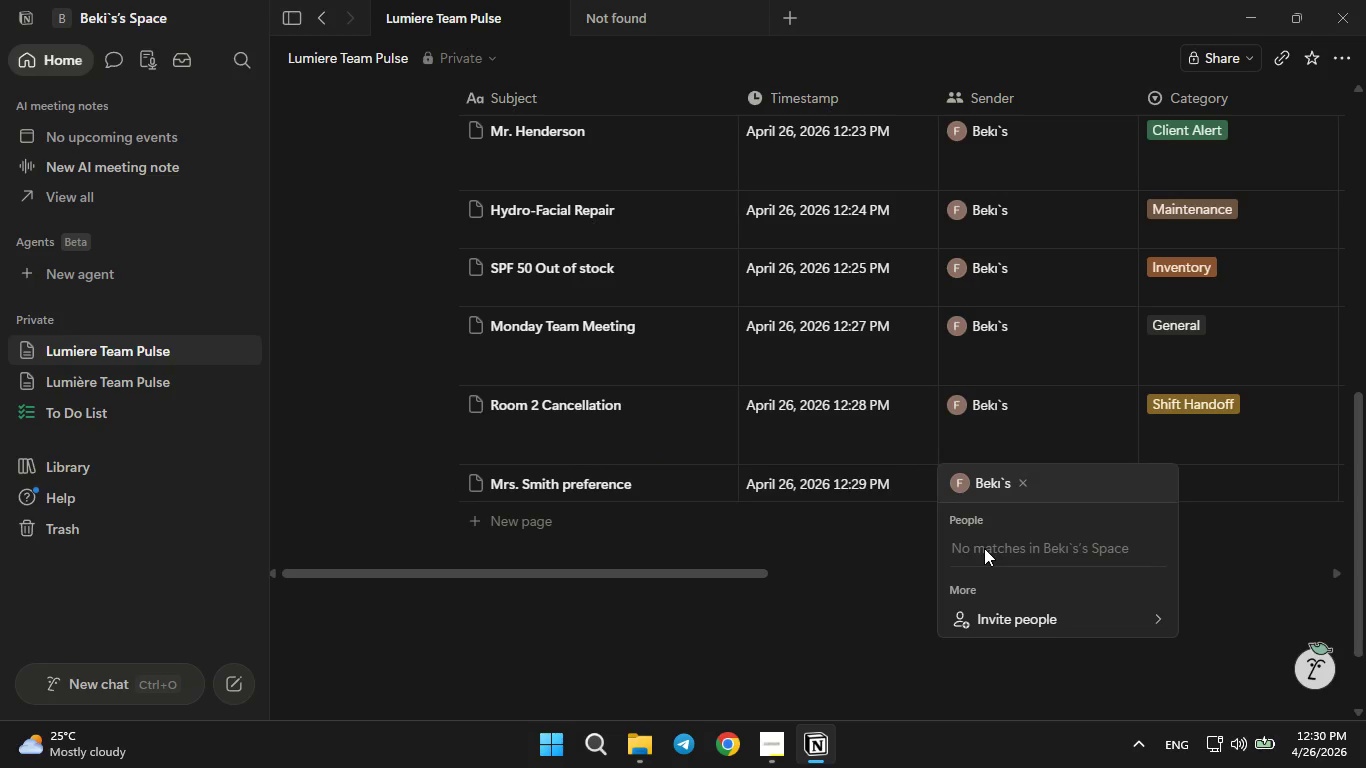 
left_click([868, 624])
 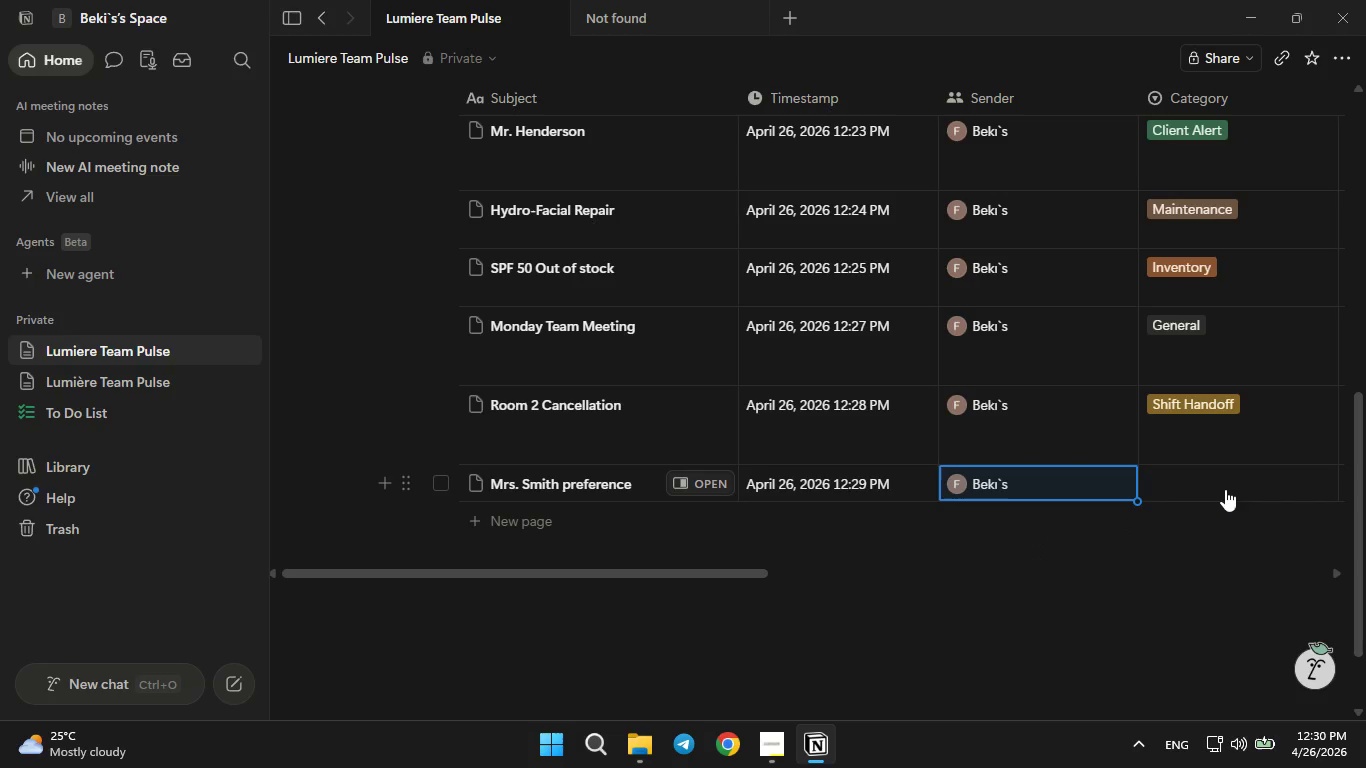 
left_click([1225, 487])
 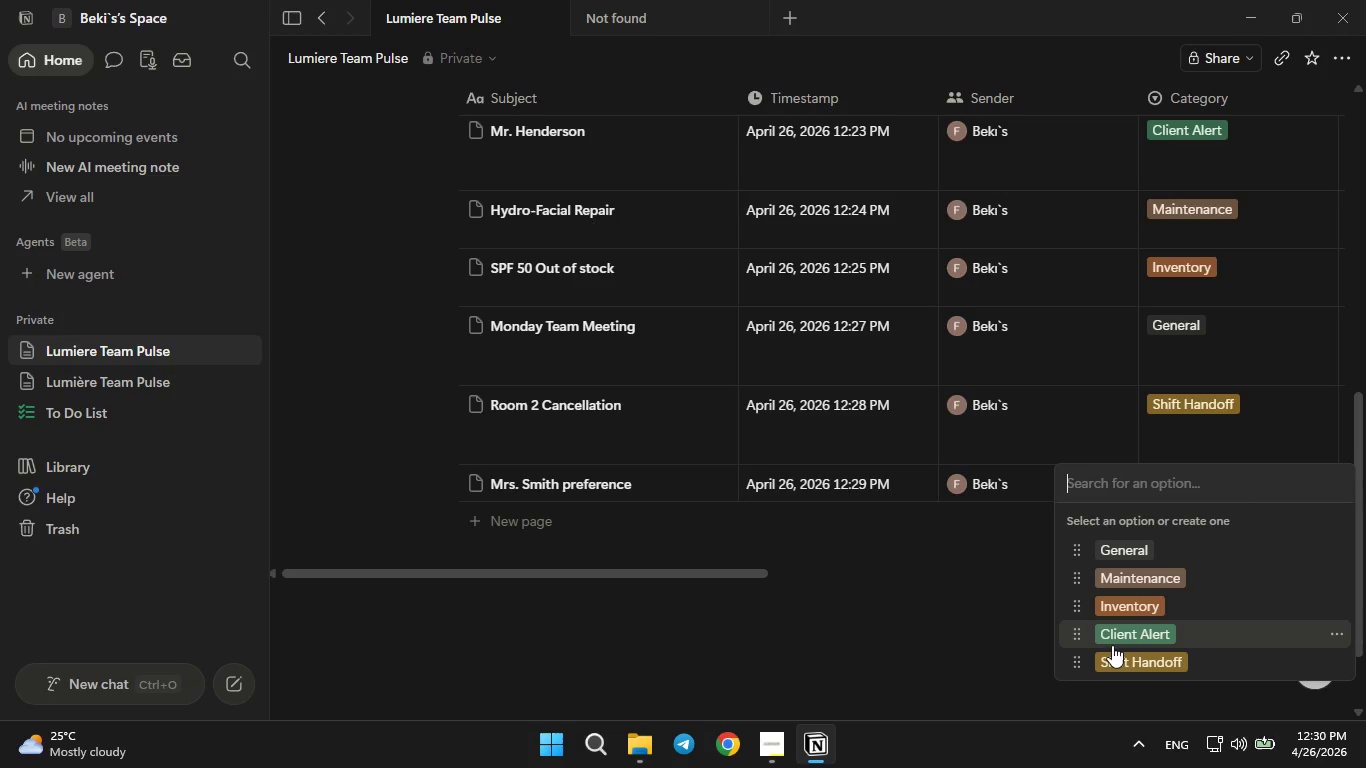 
left_click([1112, 636])
 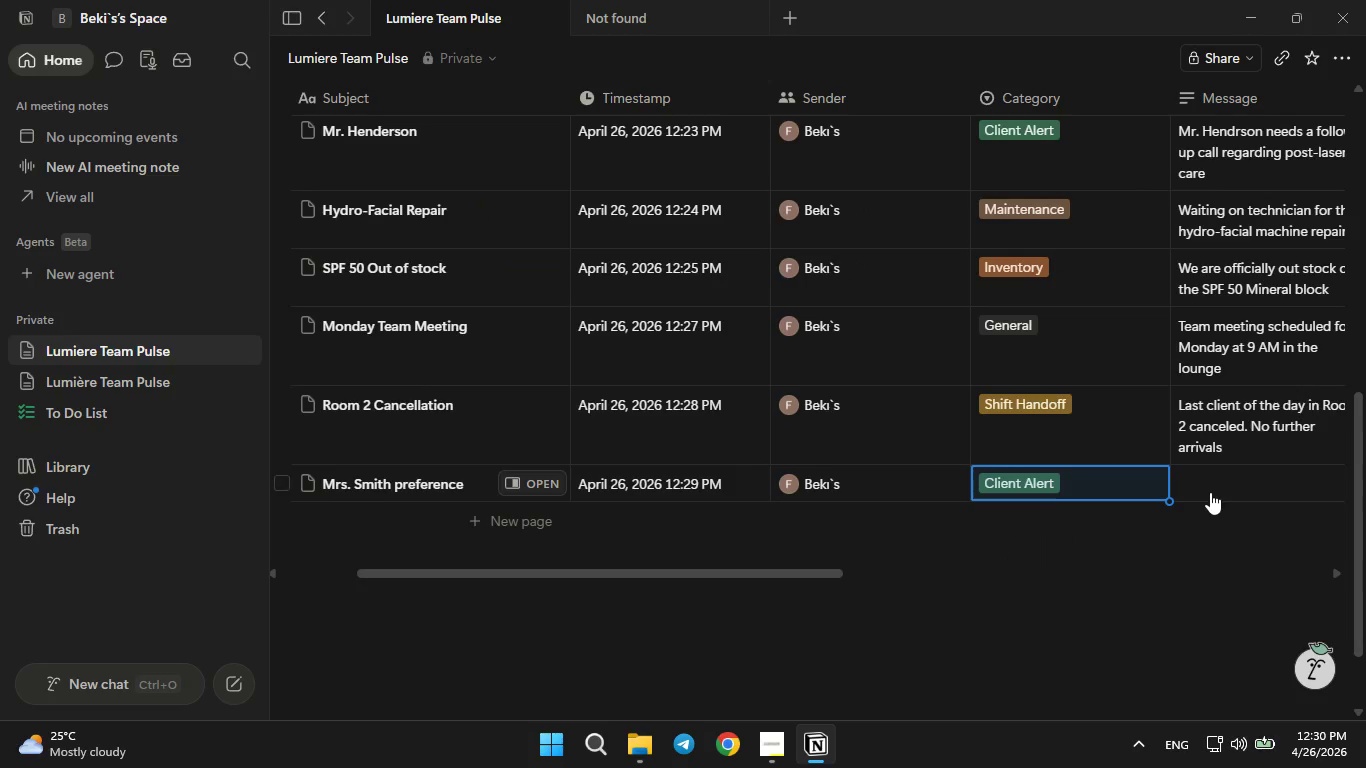 
wait(5.52)
 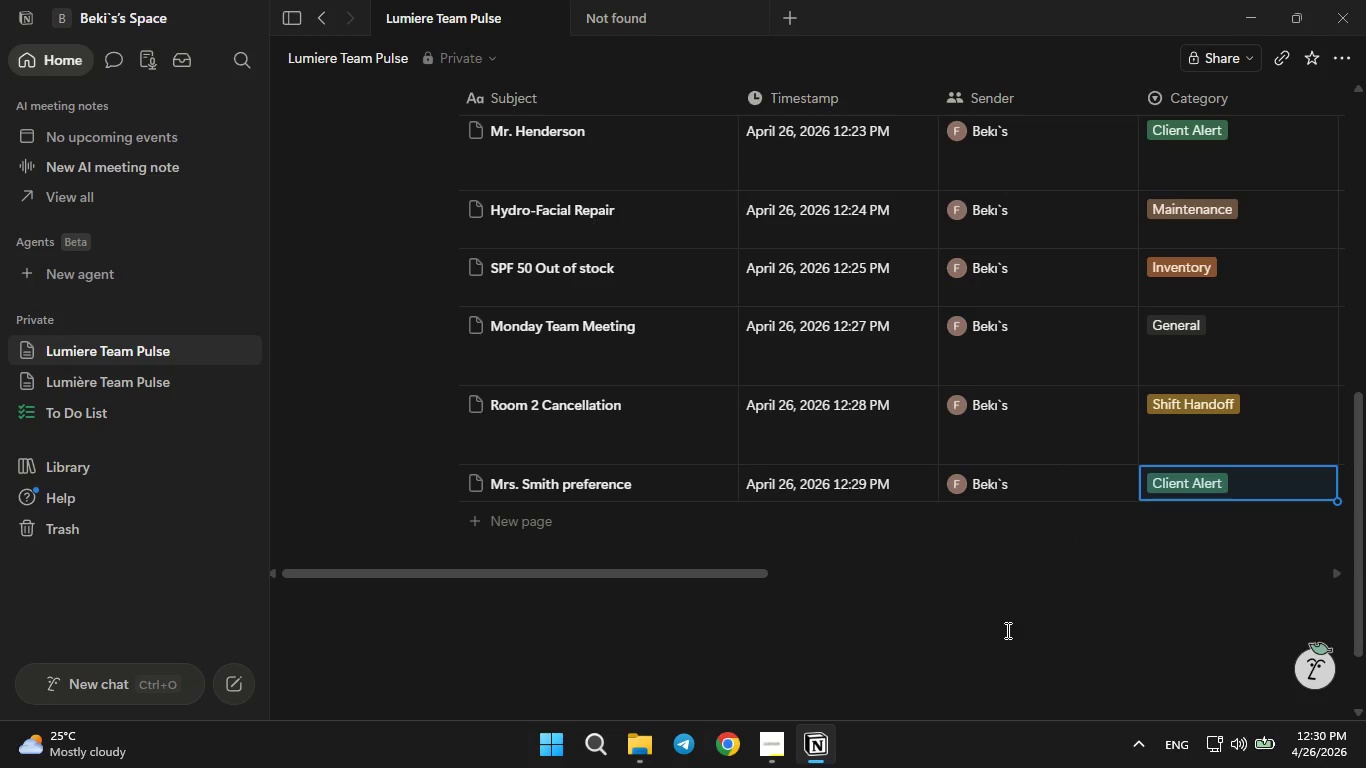 
left_click([1093, 489])
 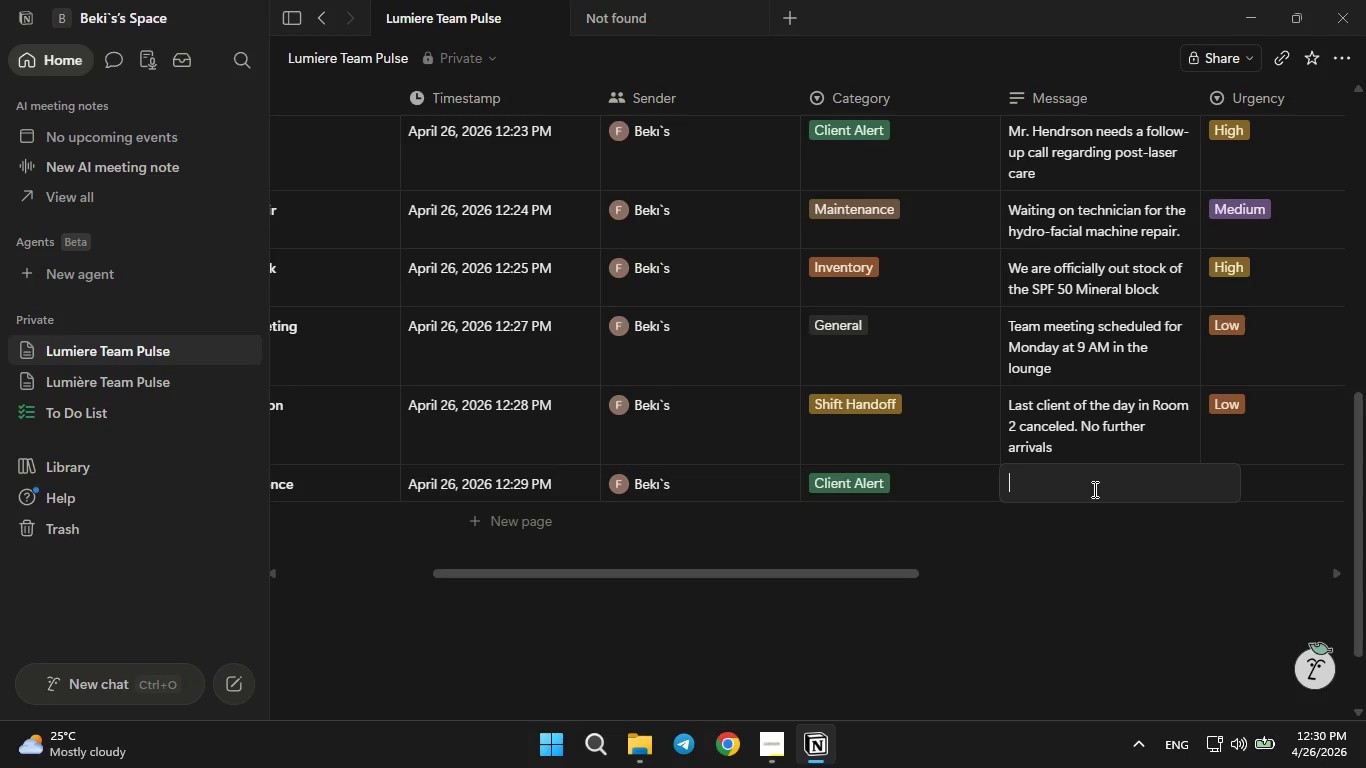 
type(,rs. smith prefers the room temp)
 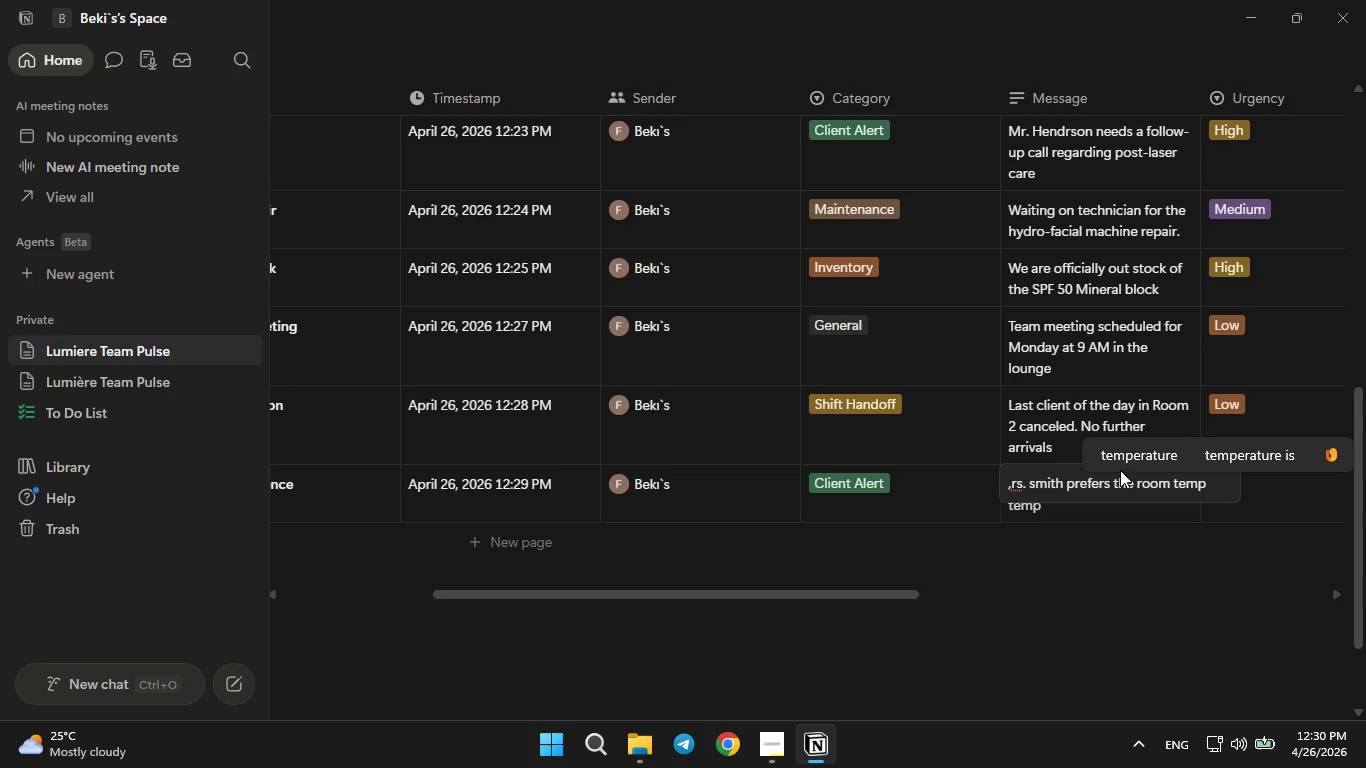 
left_click([1132, 457])
 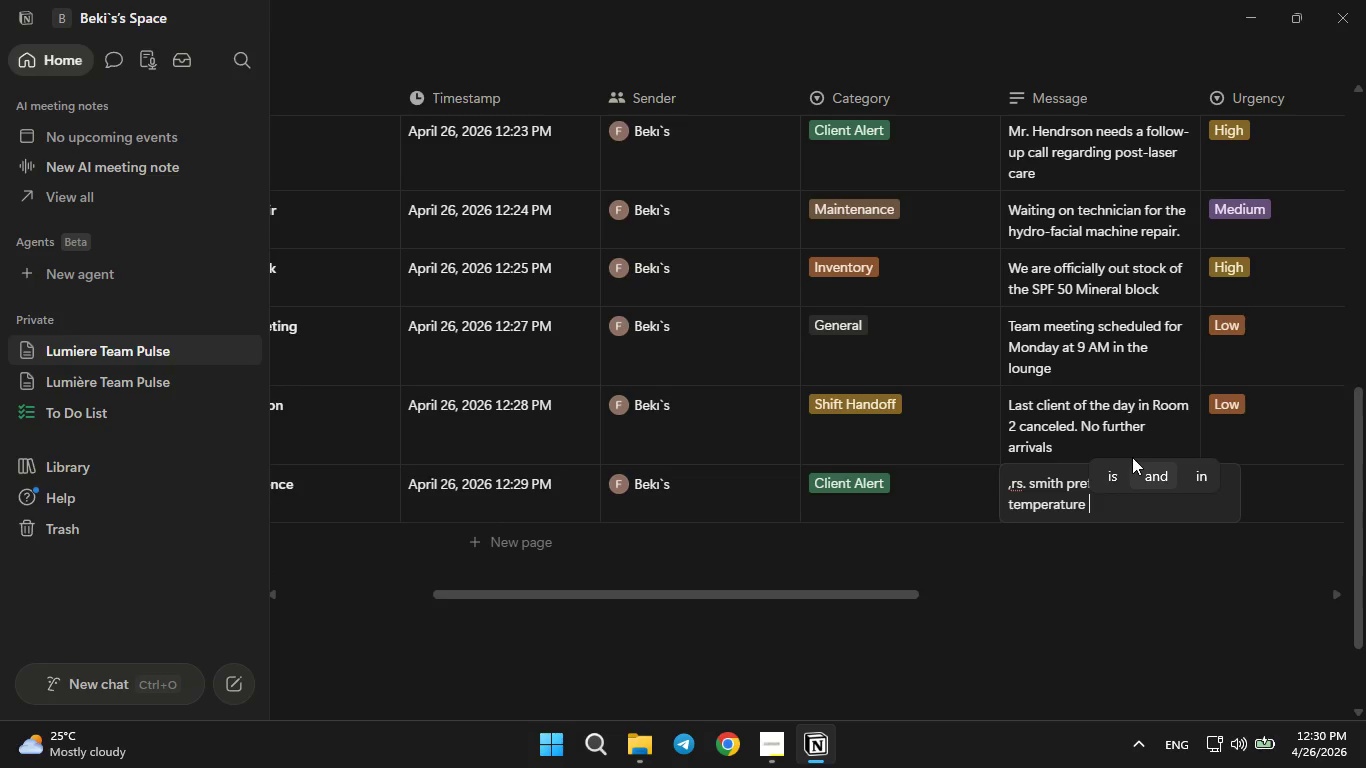 
type(at 72F.)
 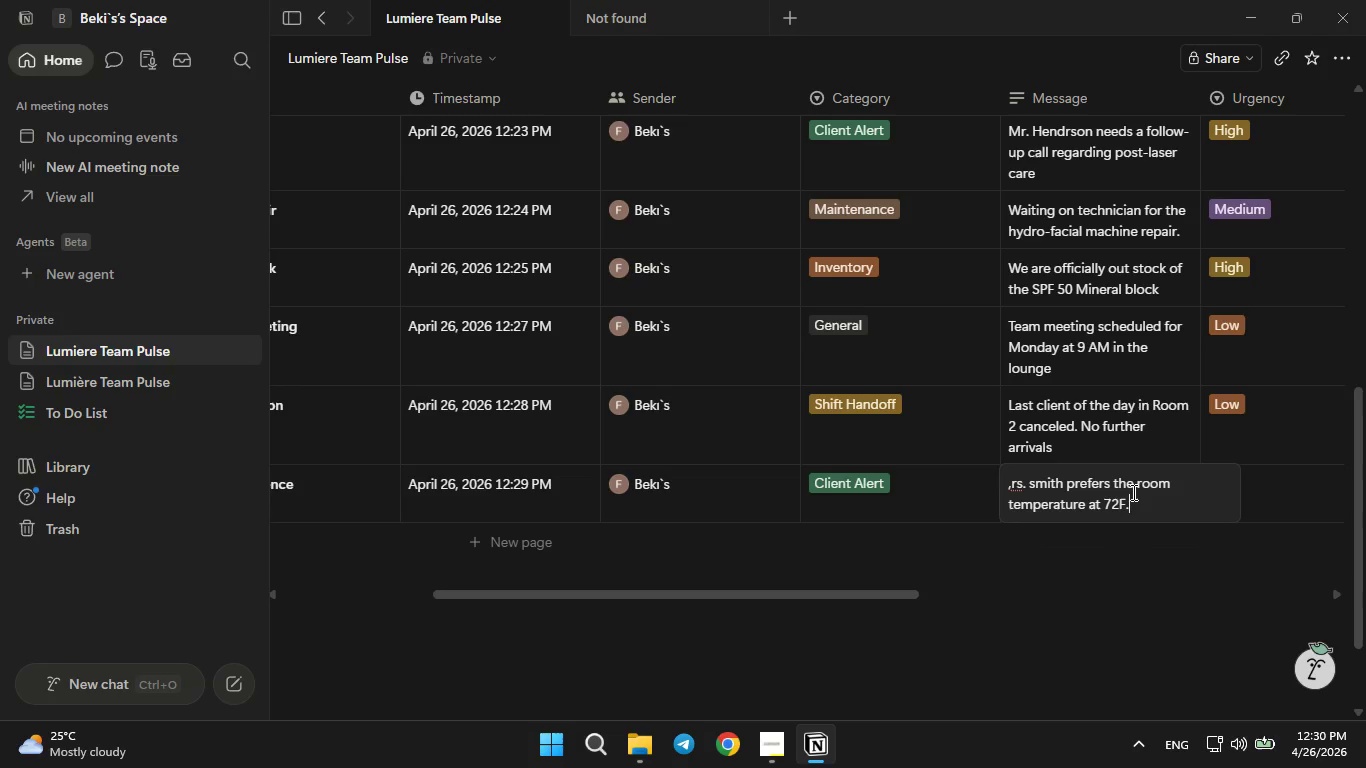 
left_click([1132, 492])
 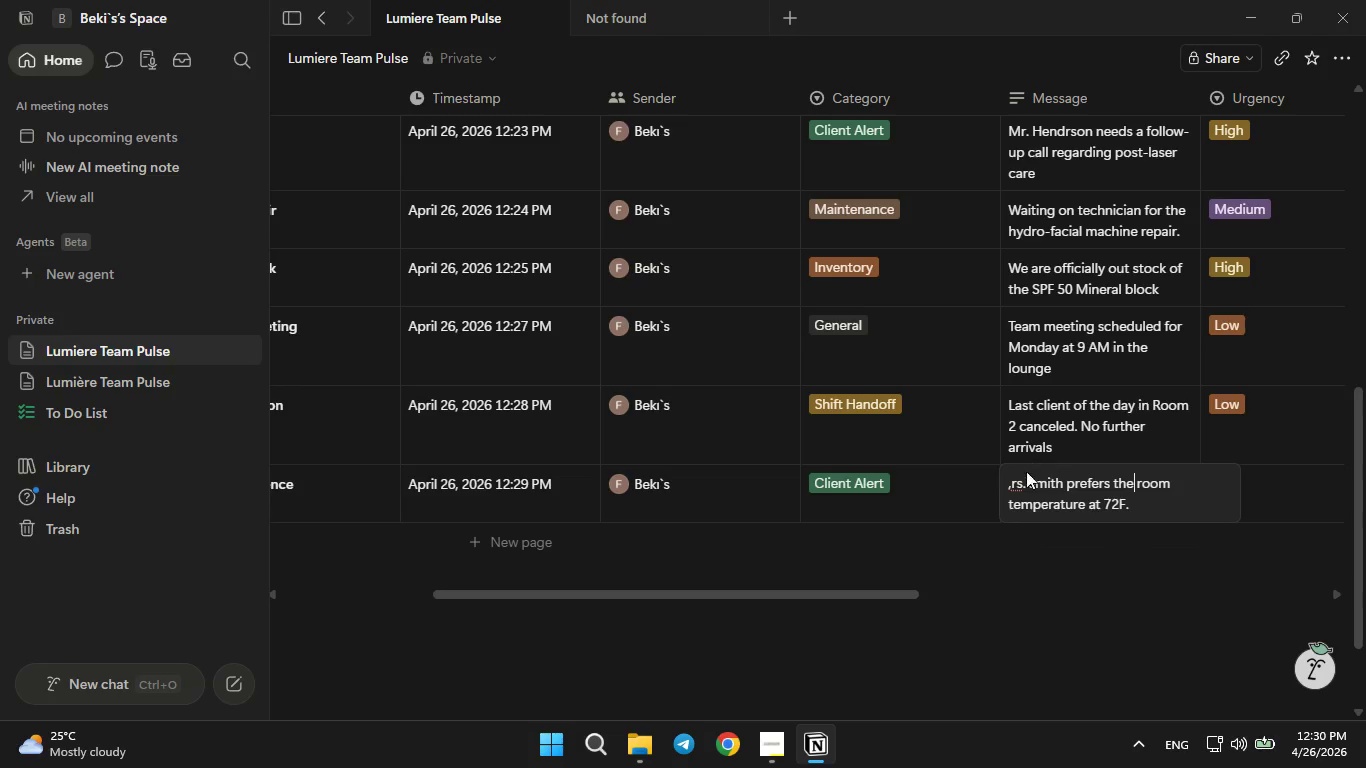 
left_click([1010, 482])
 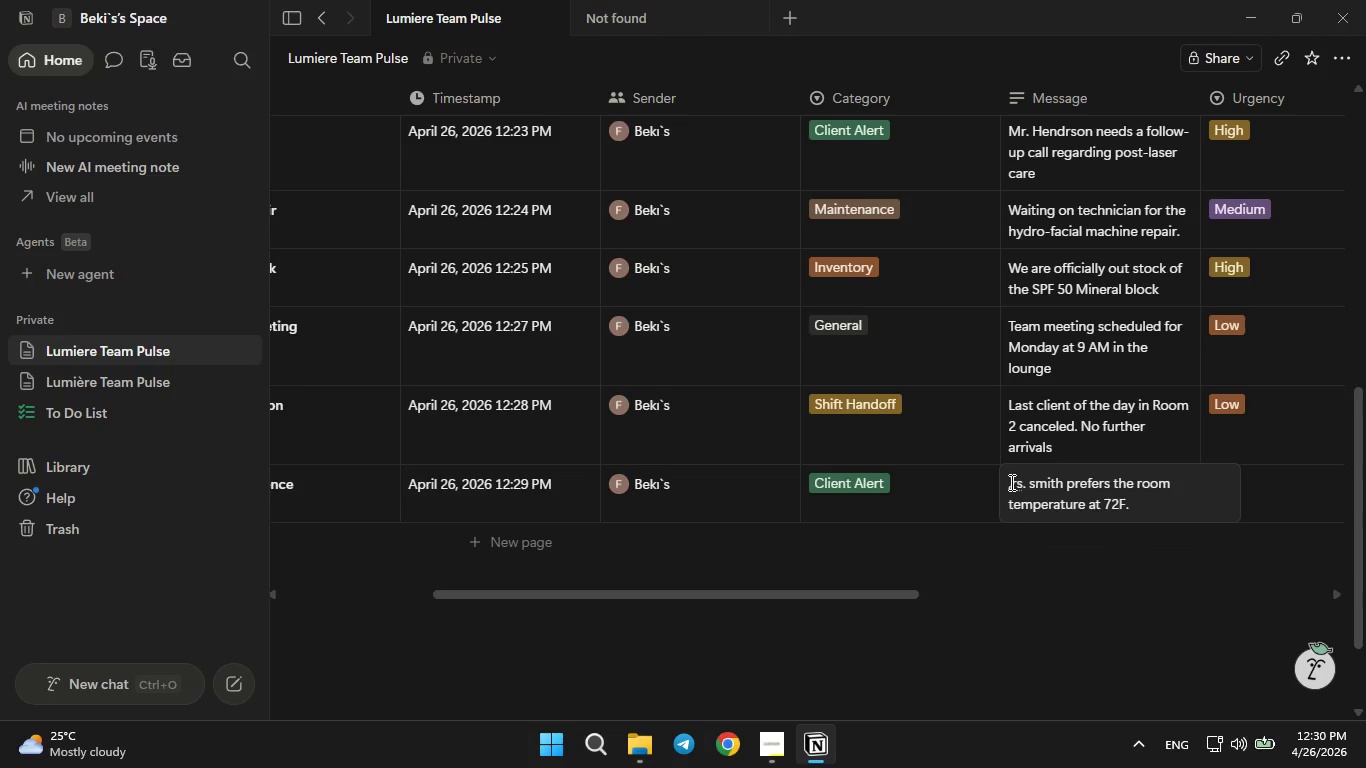 
key(Backspace)
 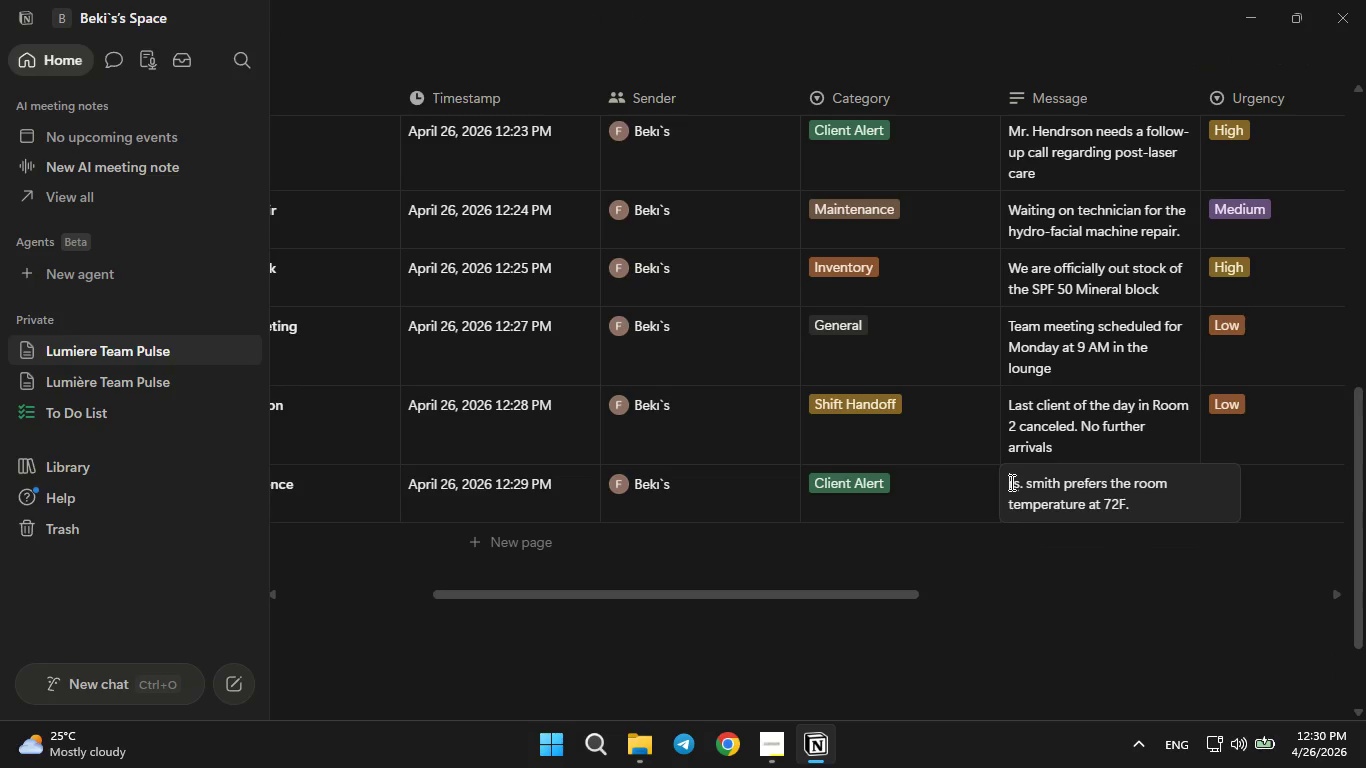 
key(CapsLock)
 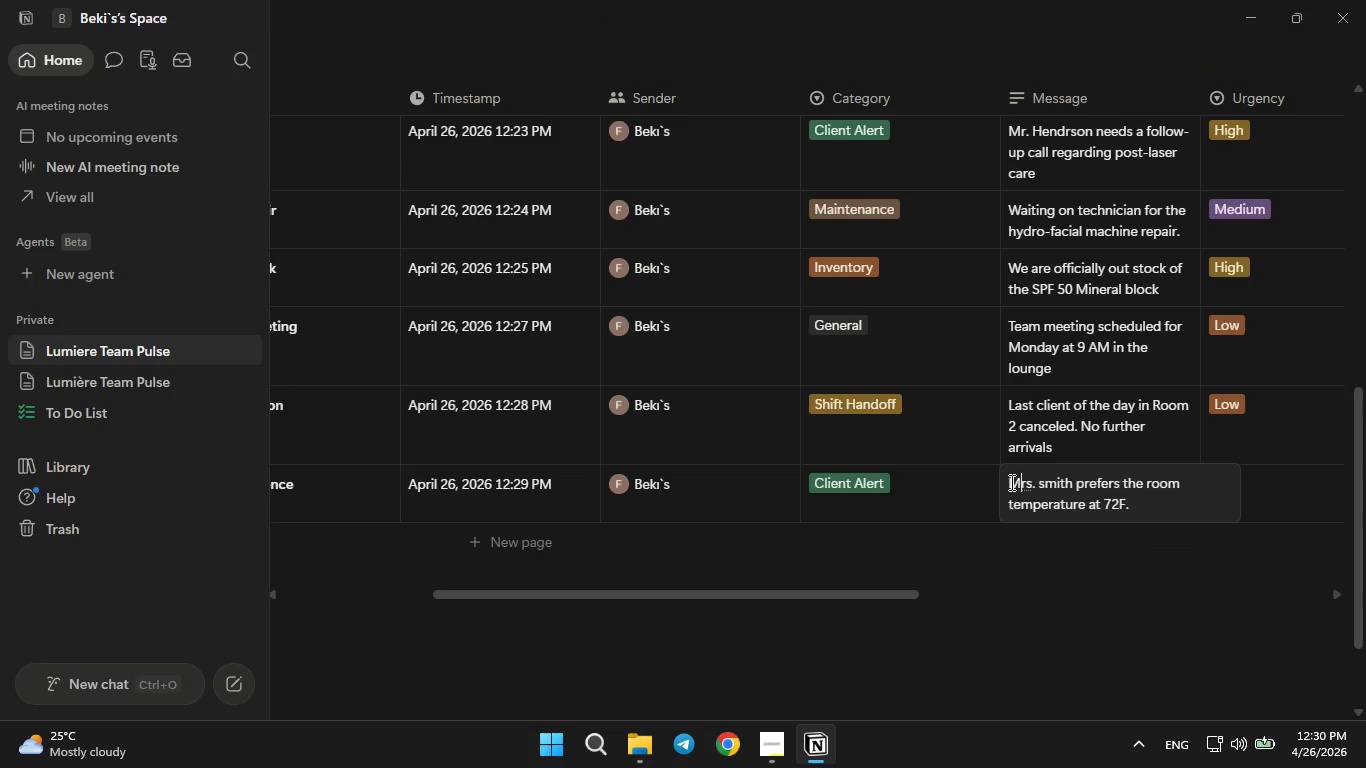 
key(M)
 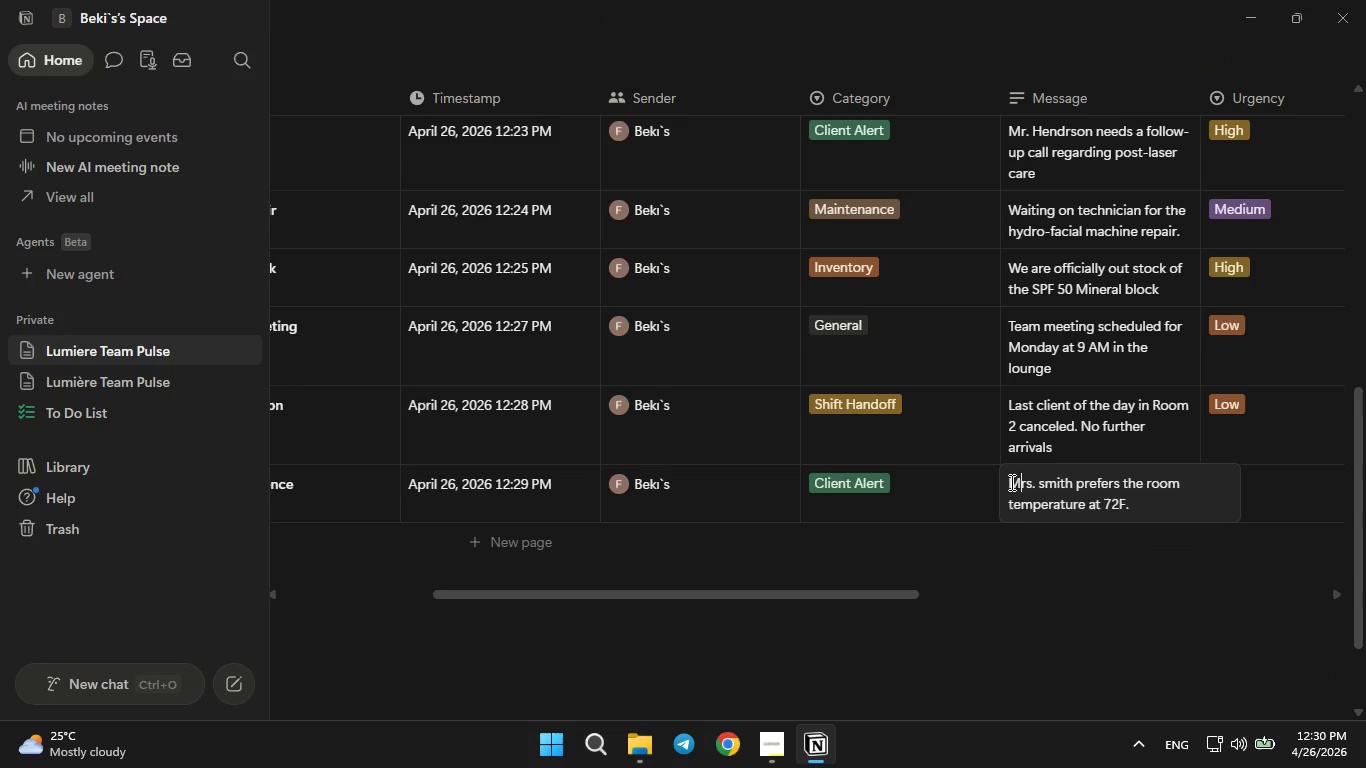 
key(CapsLock)
 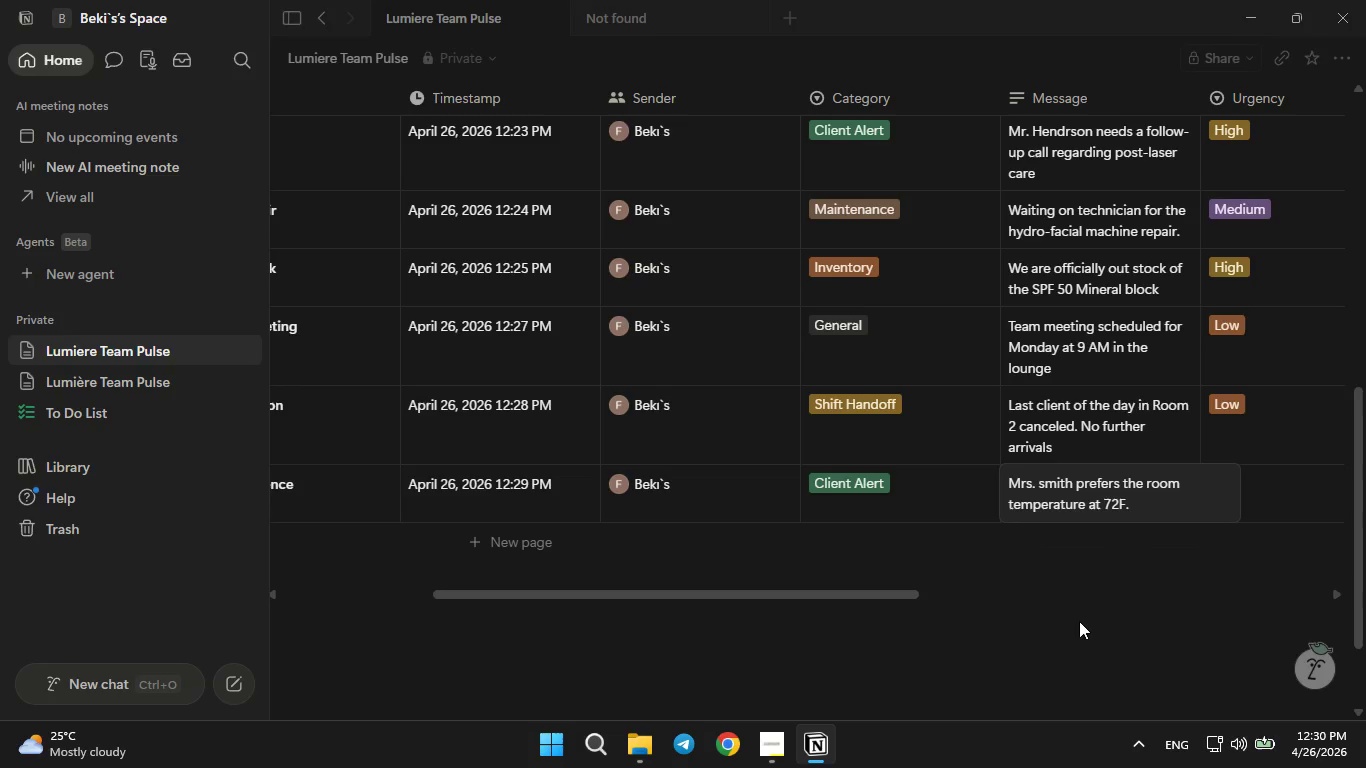 
left_click([1079, 621])
 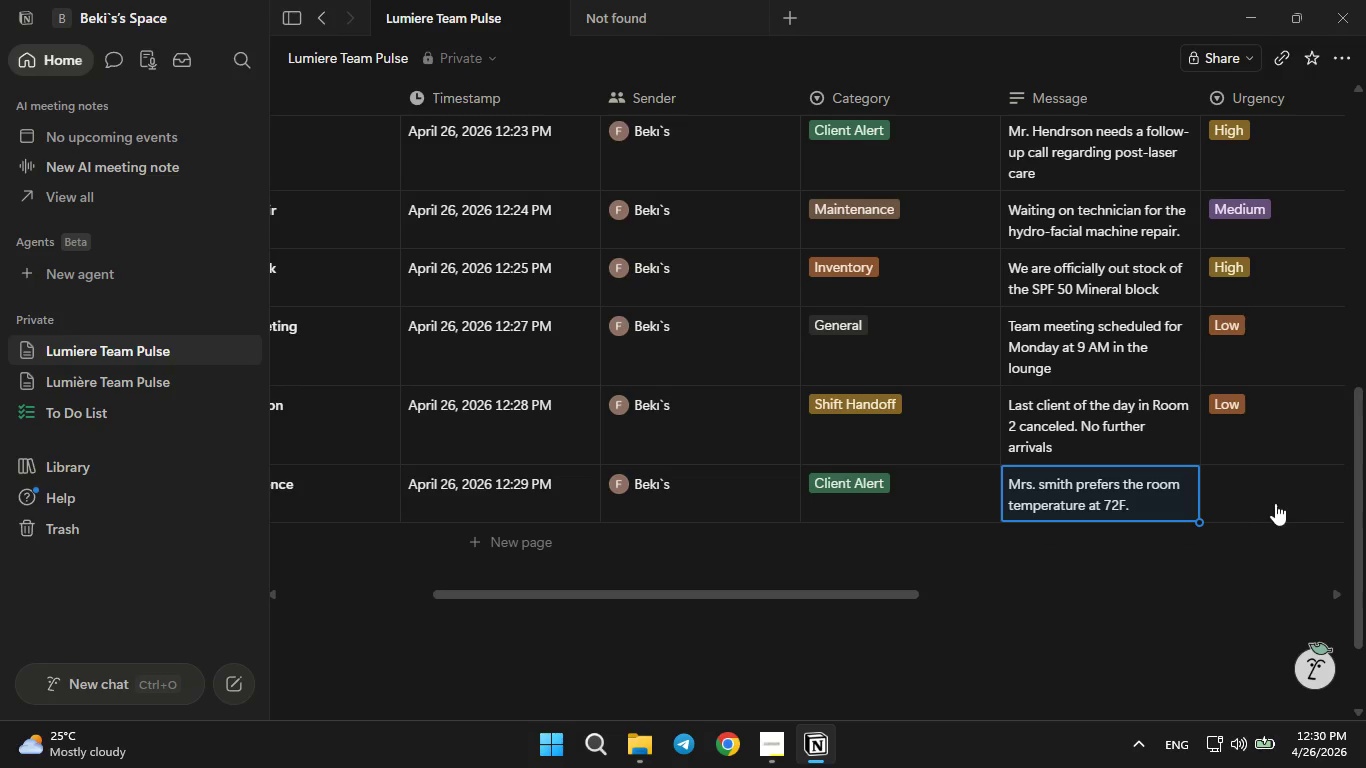 
left_click([1279, 501])
 